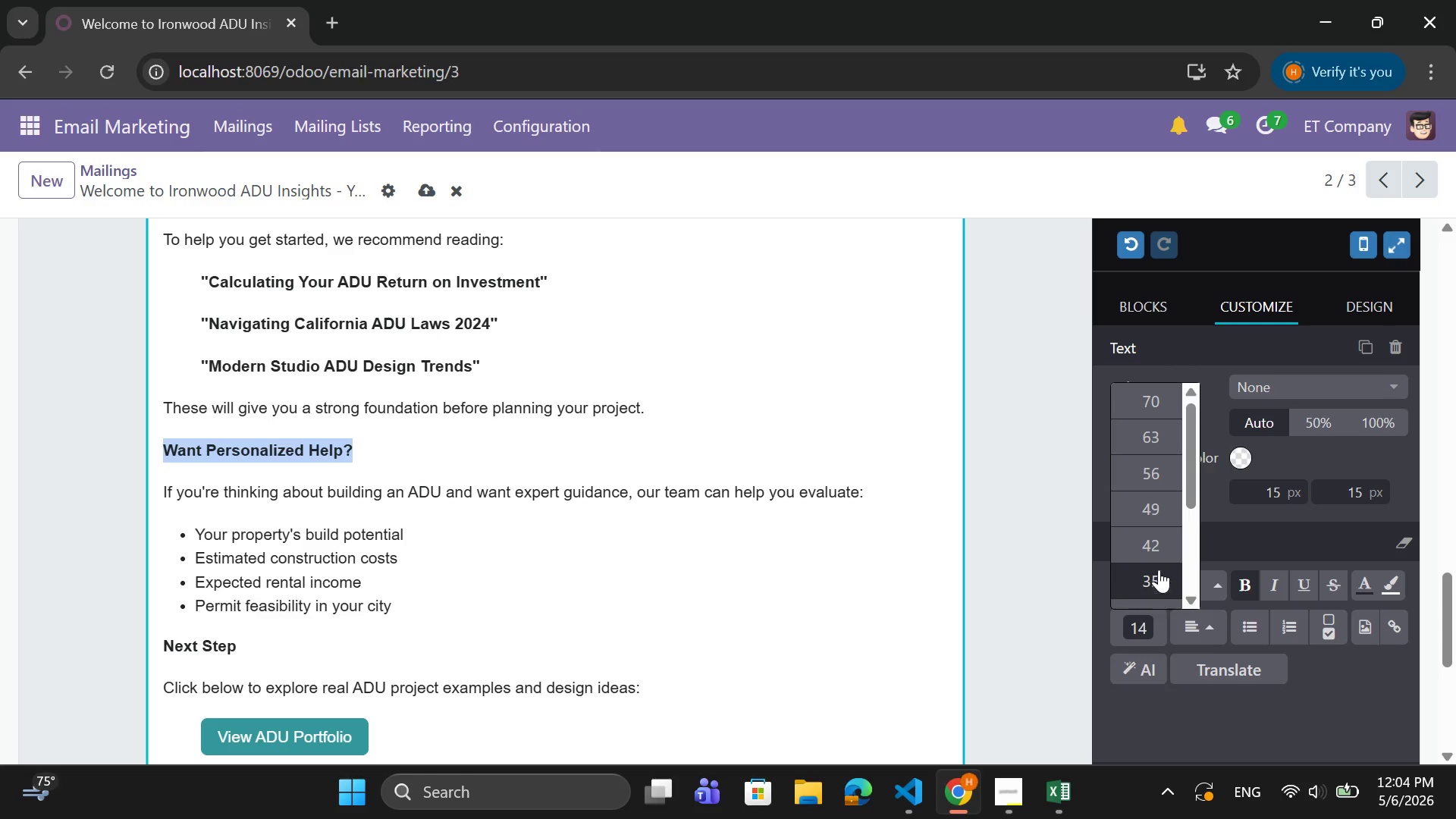 
scroll: coordinate [1159, 560], scroll_direction: down, amount: 3.0
 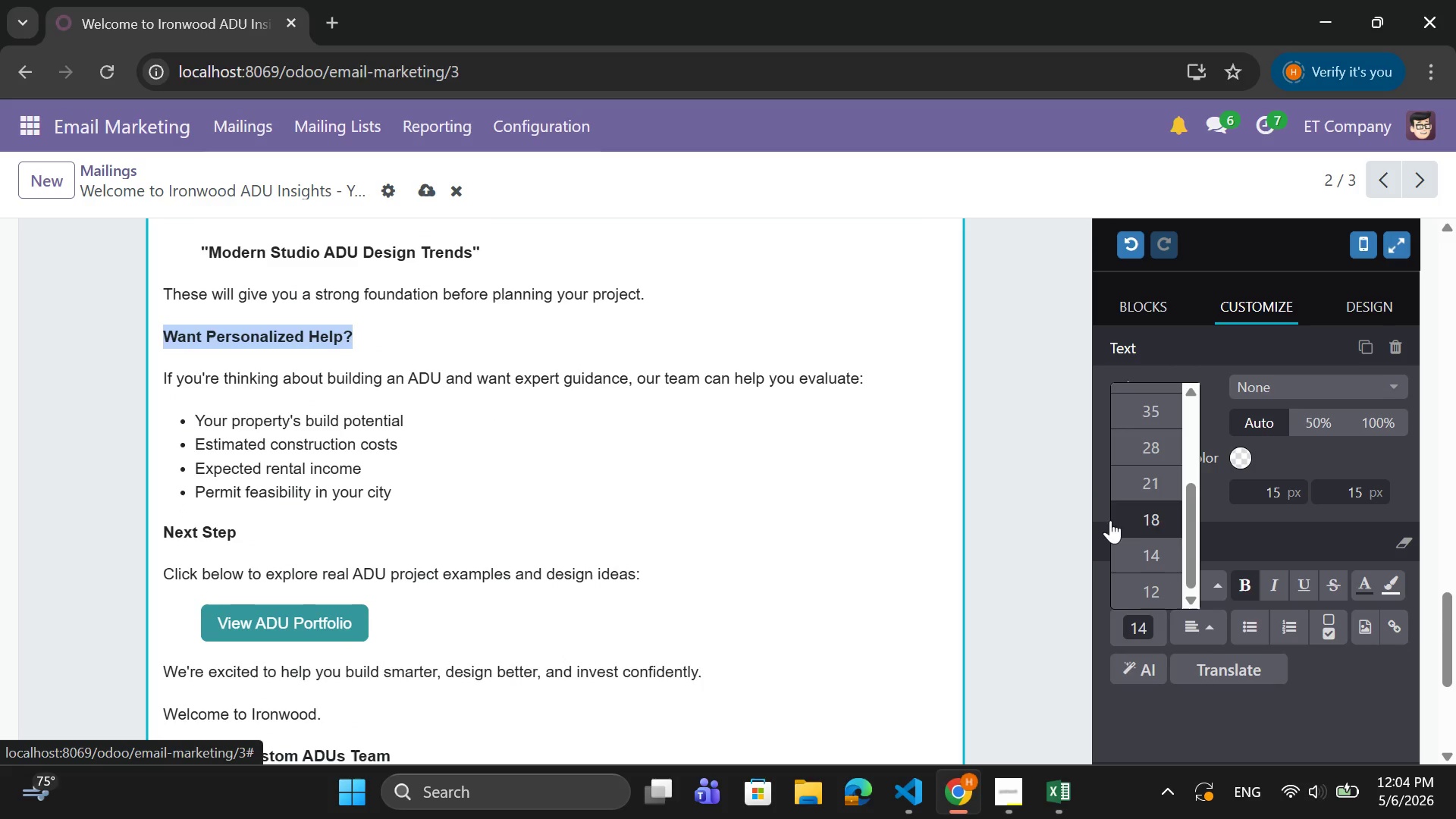 
left_click([632, 348])
 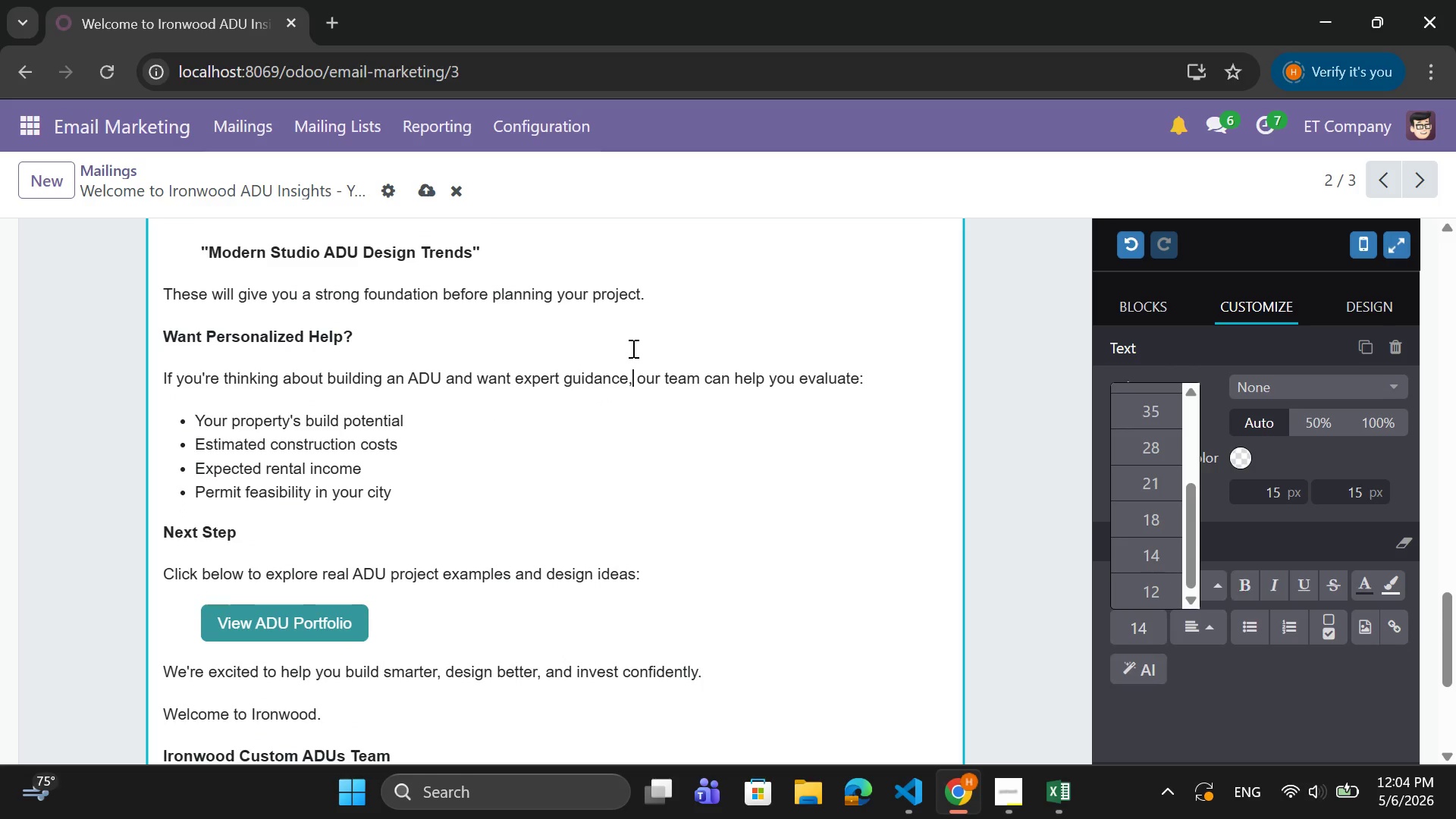 
scroll: coordinate [632, 348], scroll_direction: up, amount: 4.0
 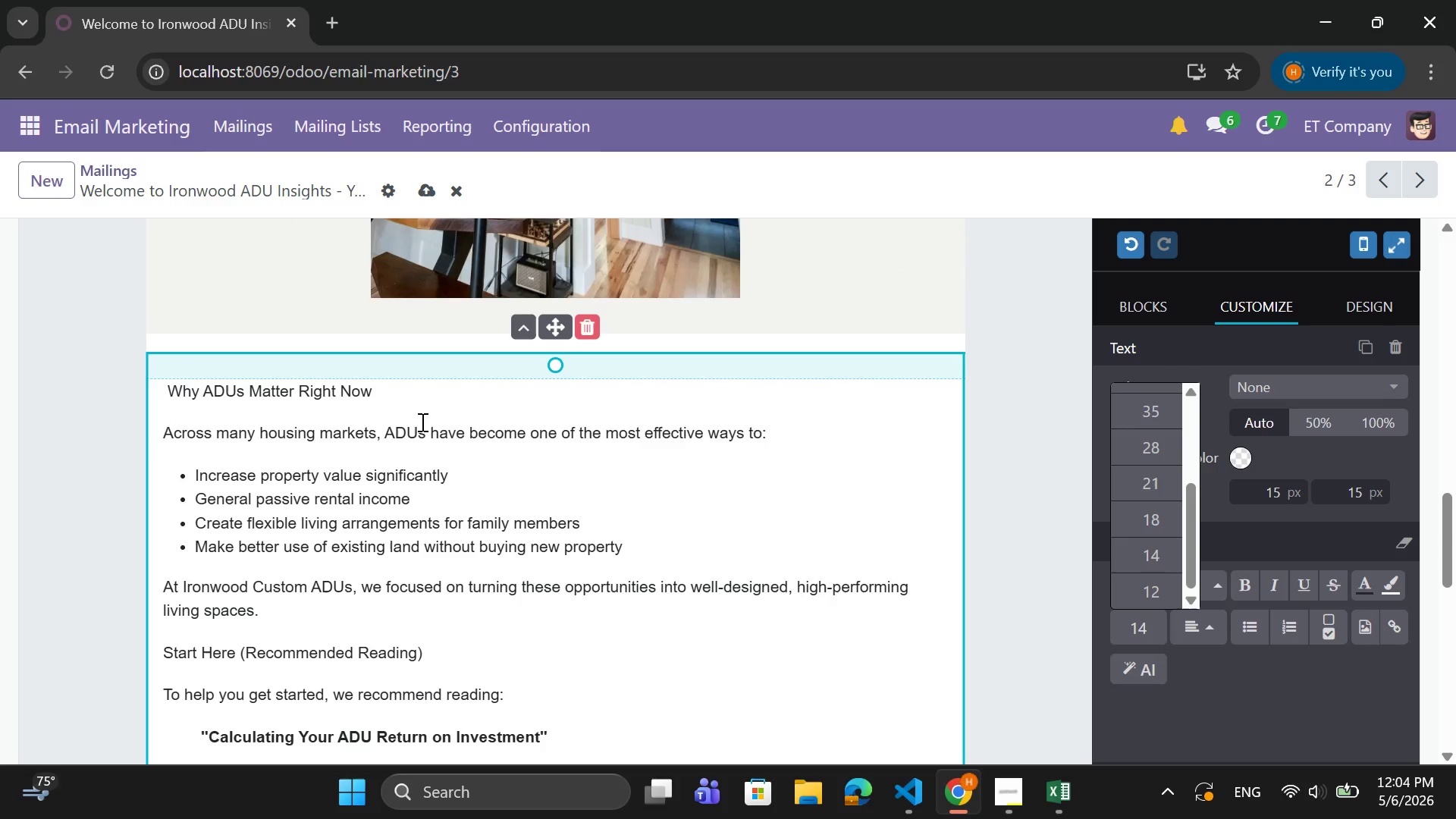 
left_click_drag(start_coordinate=[406, 390], to_coordinate=[162, 394])
 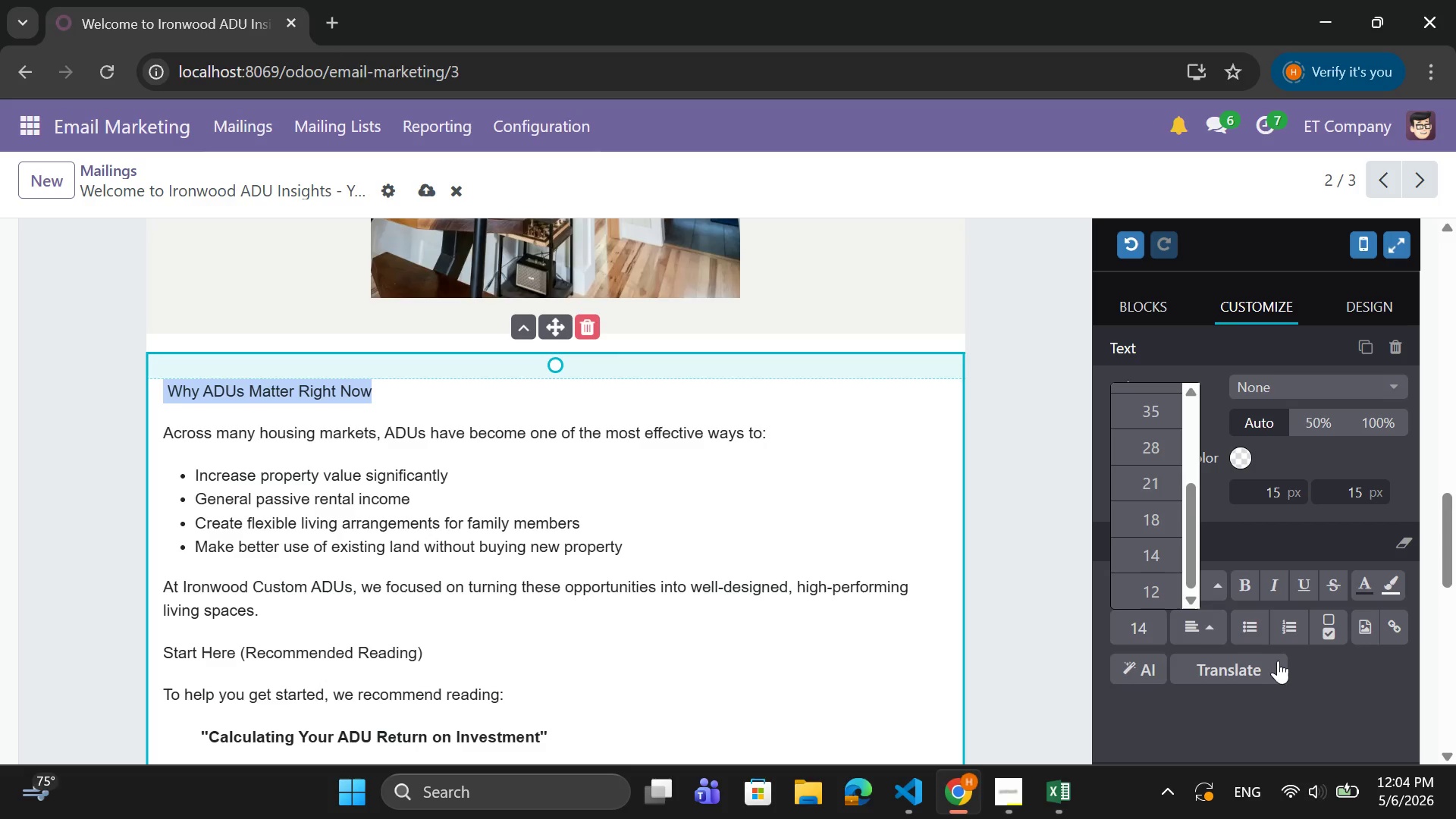 
left_click([1294, 678])
 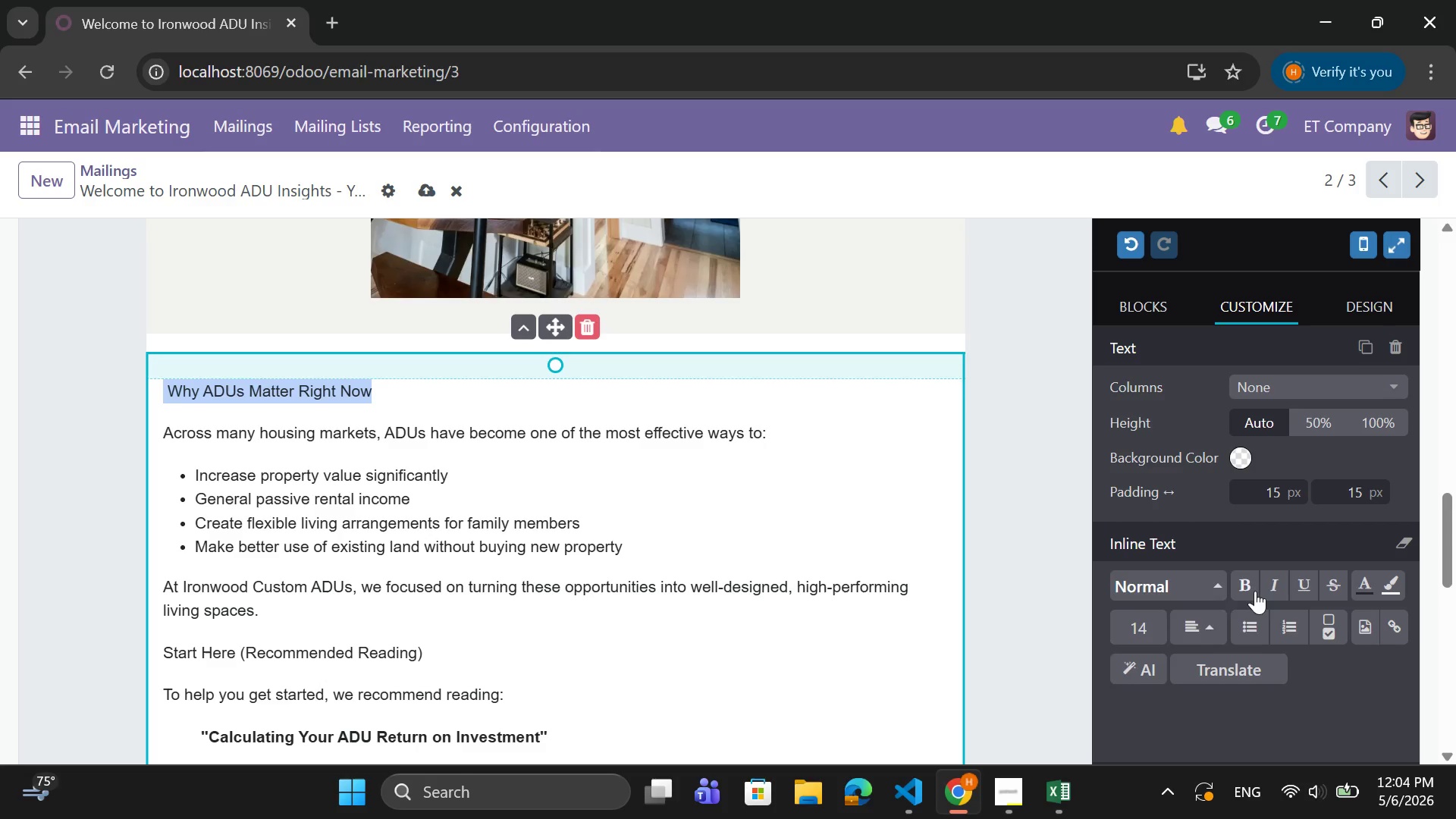 
left_click([1249, 587])
 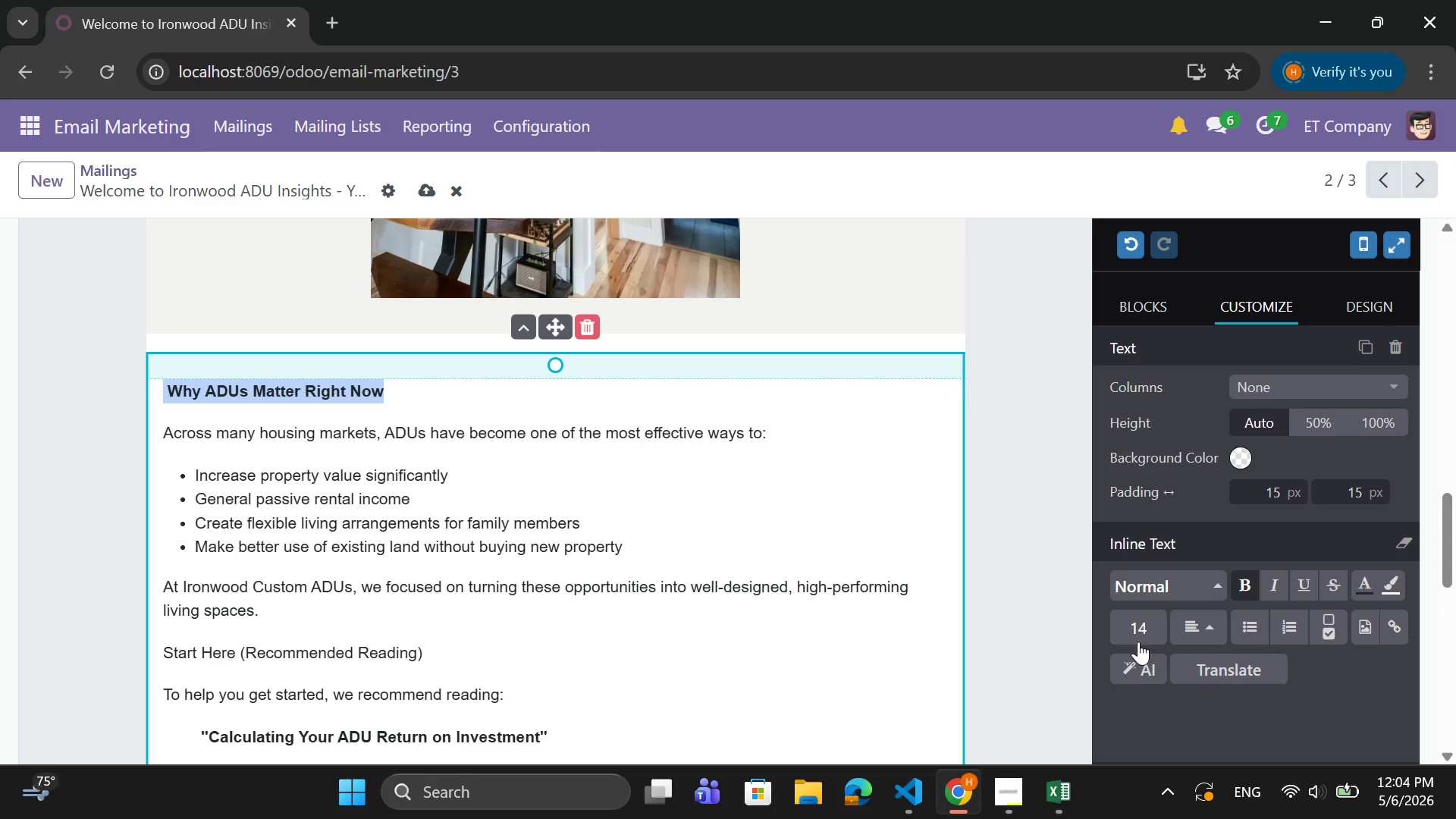 
scroll: coordinate [602, 623], scroll_direction: up, amount: 12.0
 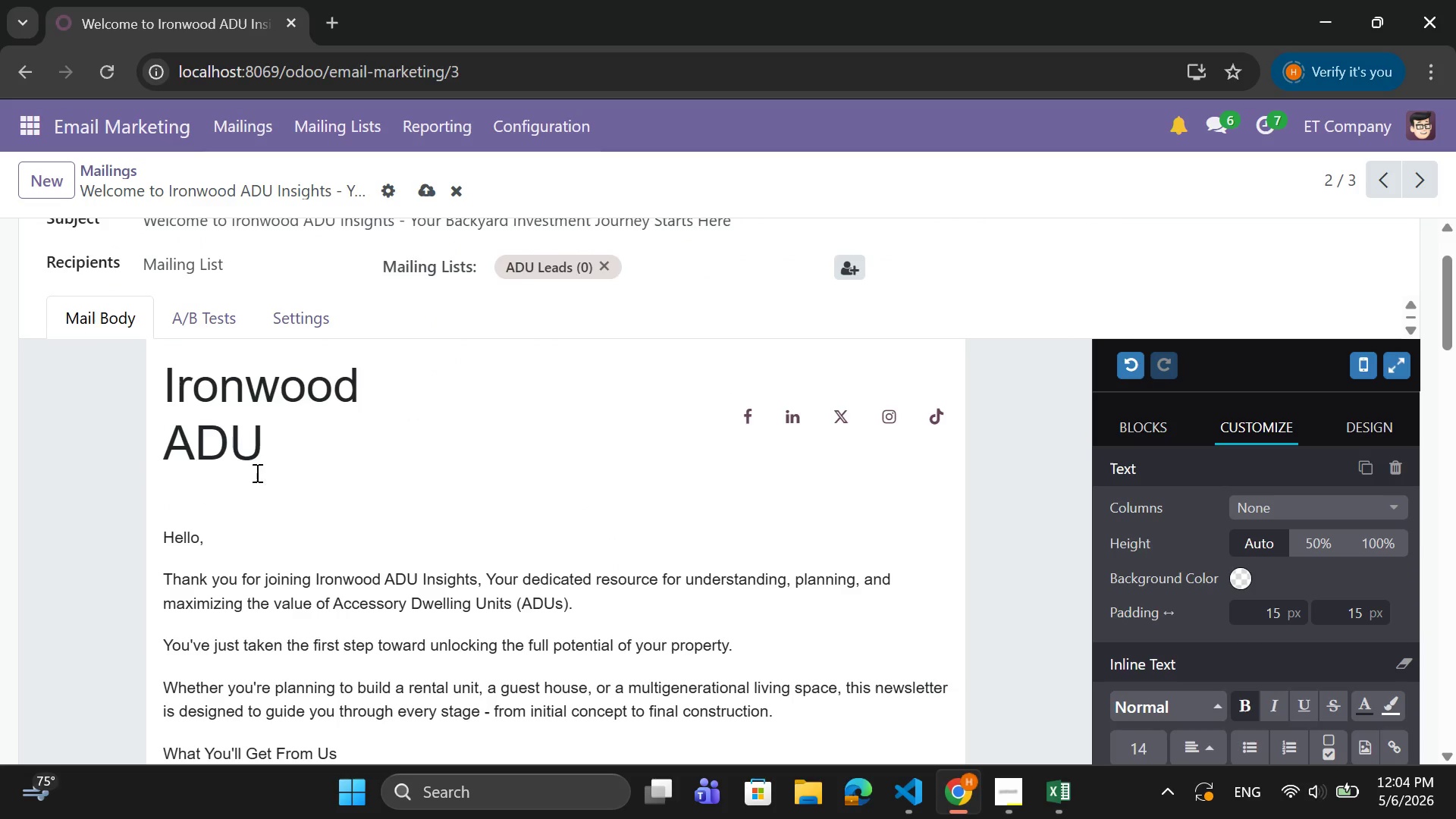 
left_click_drag(start_coordinate=[275, 448], to_coordinate=[155, 377])
 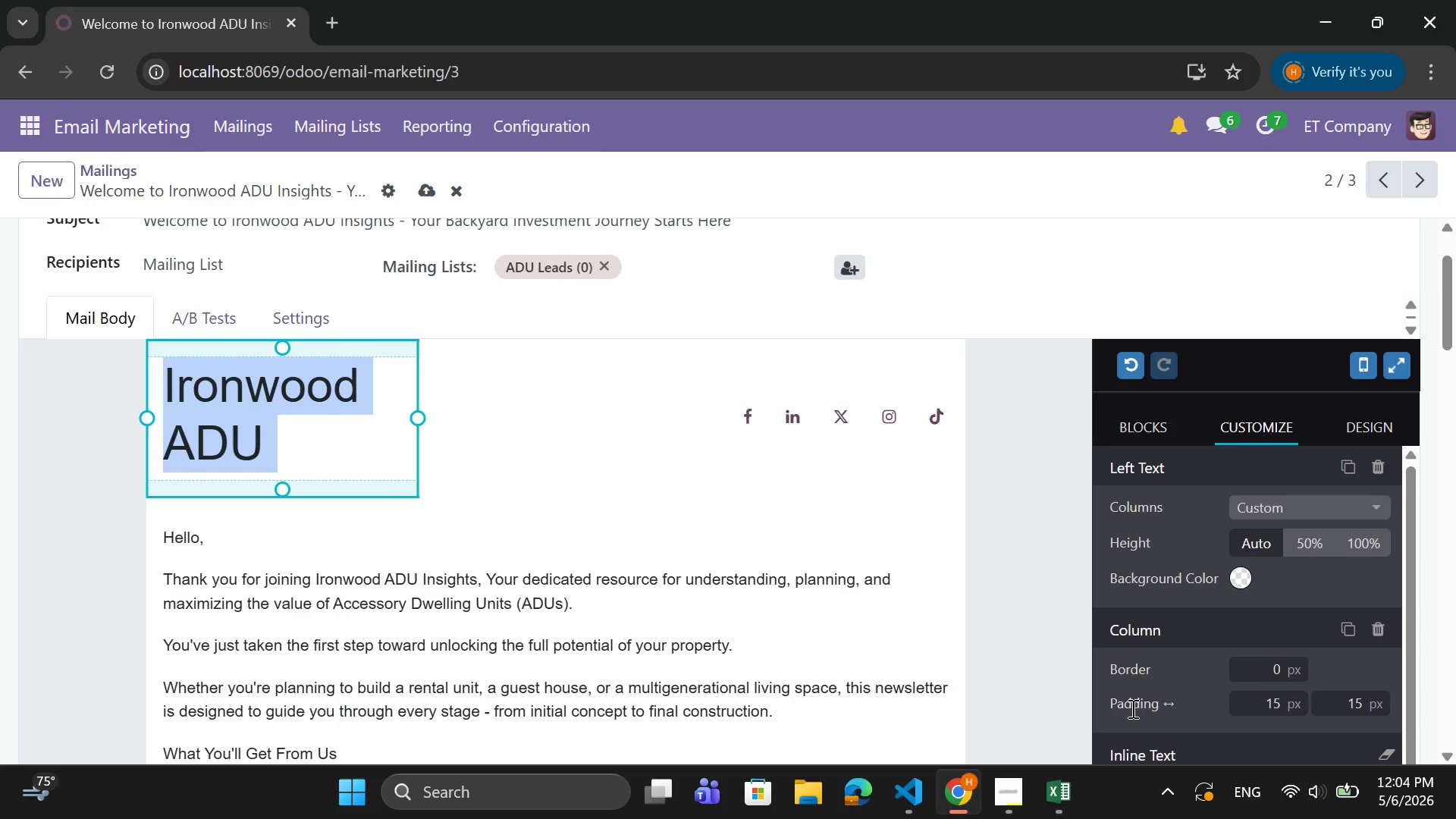 
scroll: coordinate [1156, 673], scroll_direction: down, amount: 15.0
 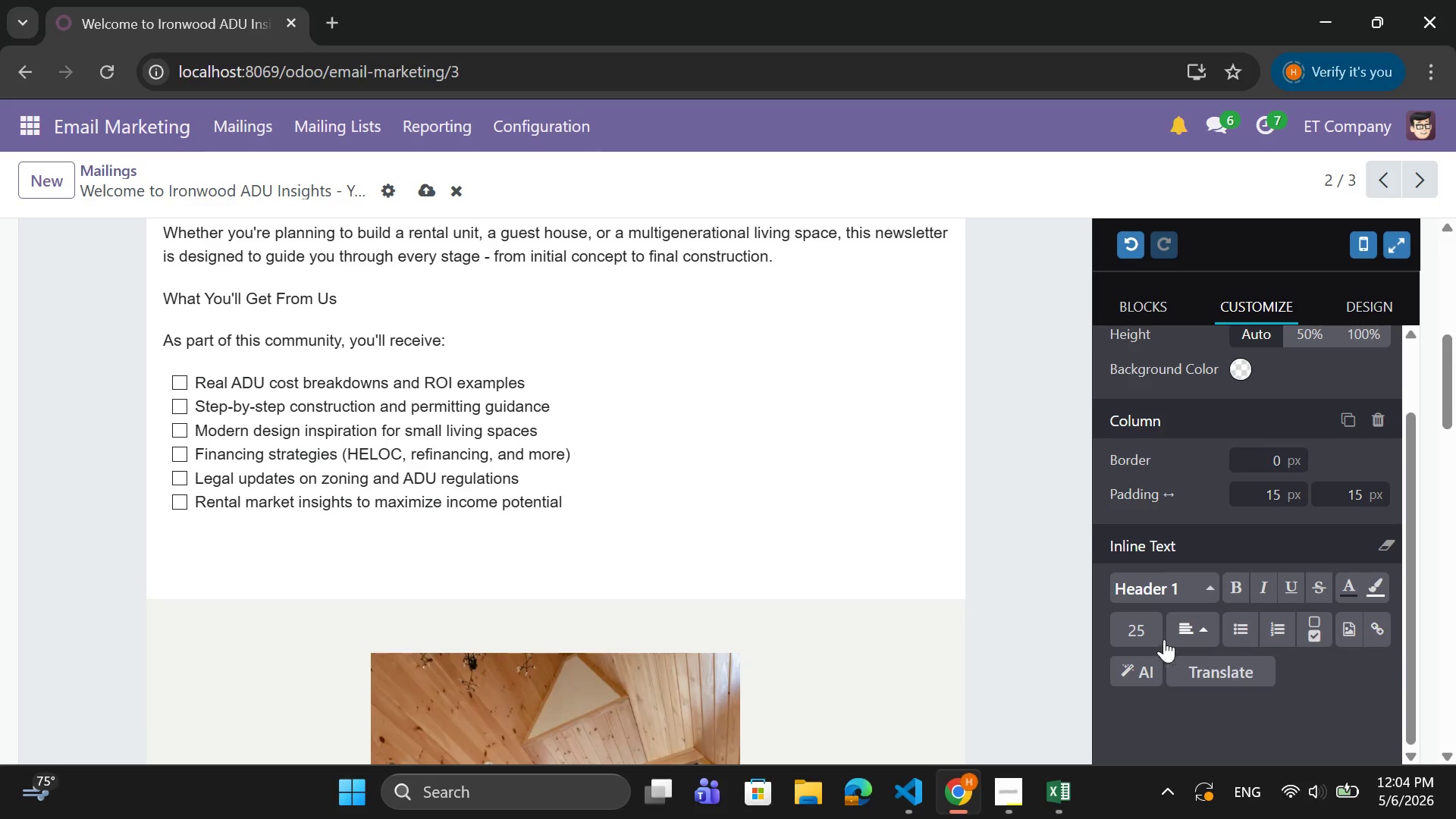 
left_click([1132, 622])
 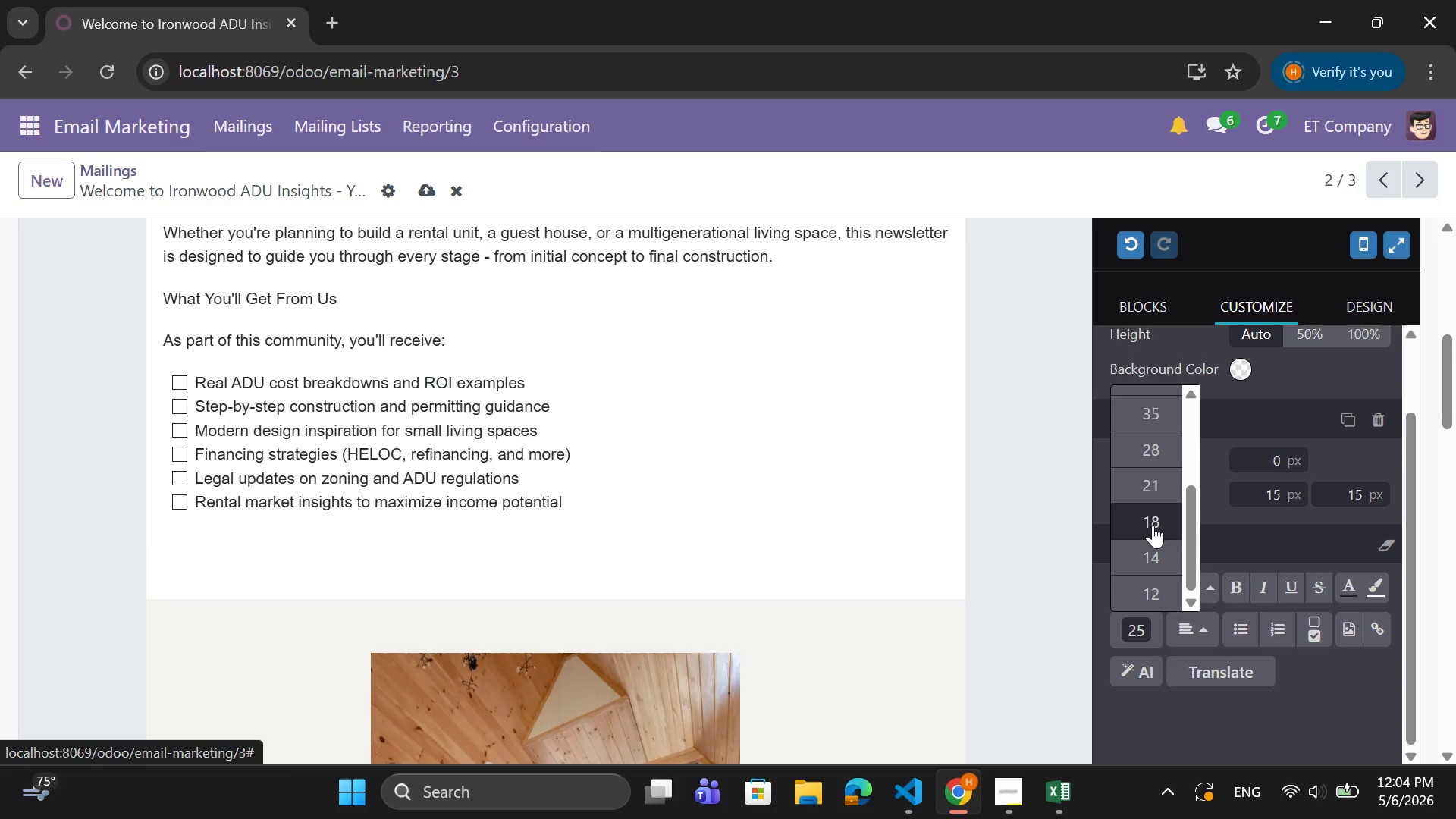 
left_click([1156, 492])
 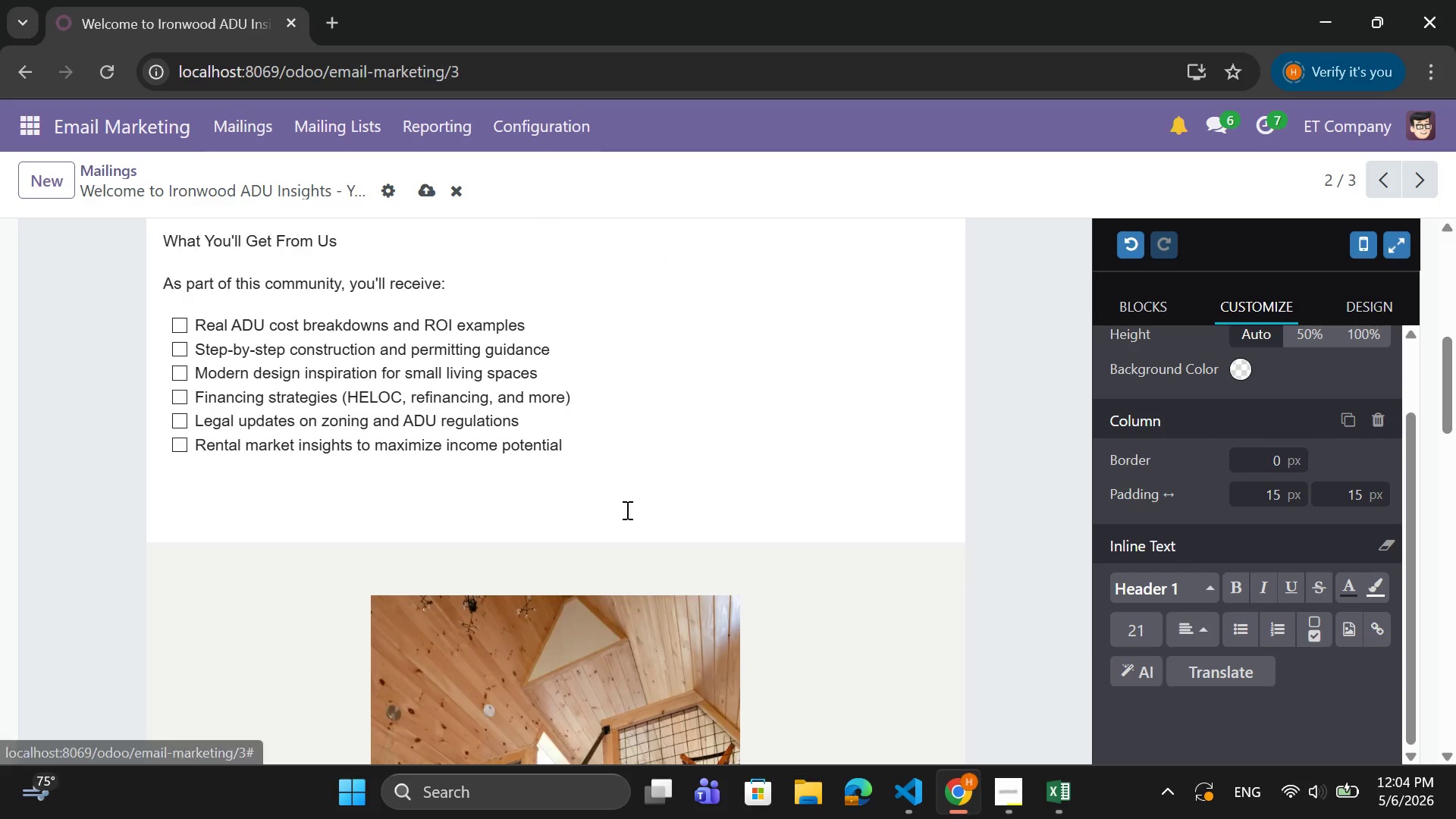 
scroll: coordinate [625, 510], scroll_direction: up, amount: 6.0
 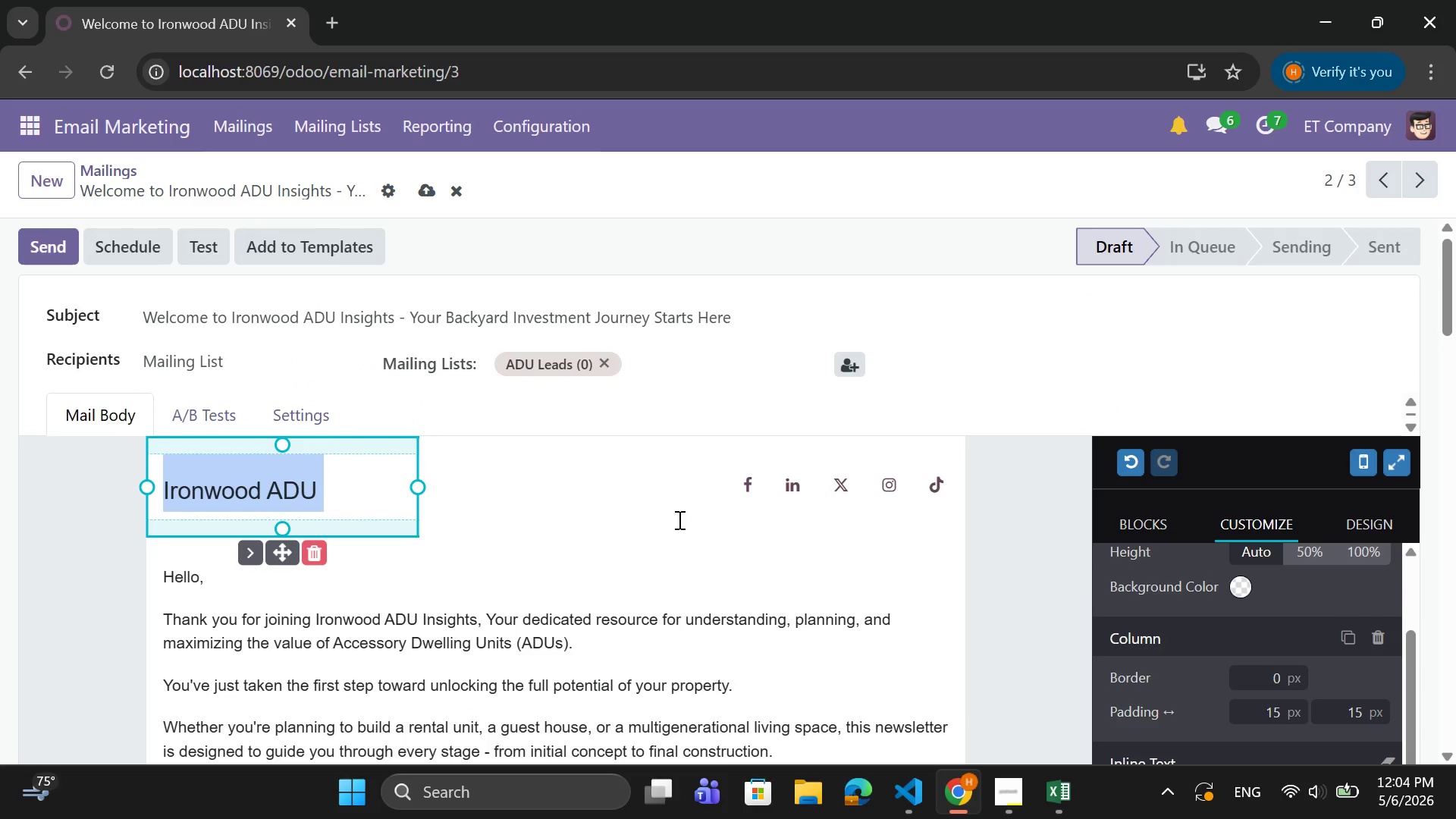 
left_click([659, 494])
 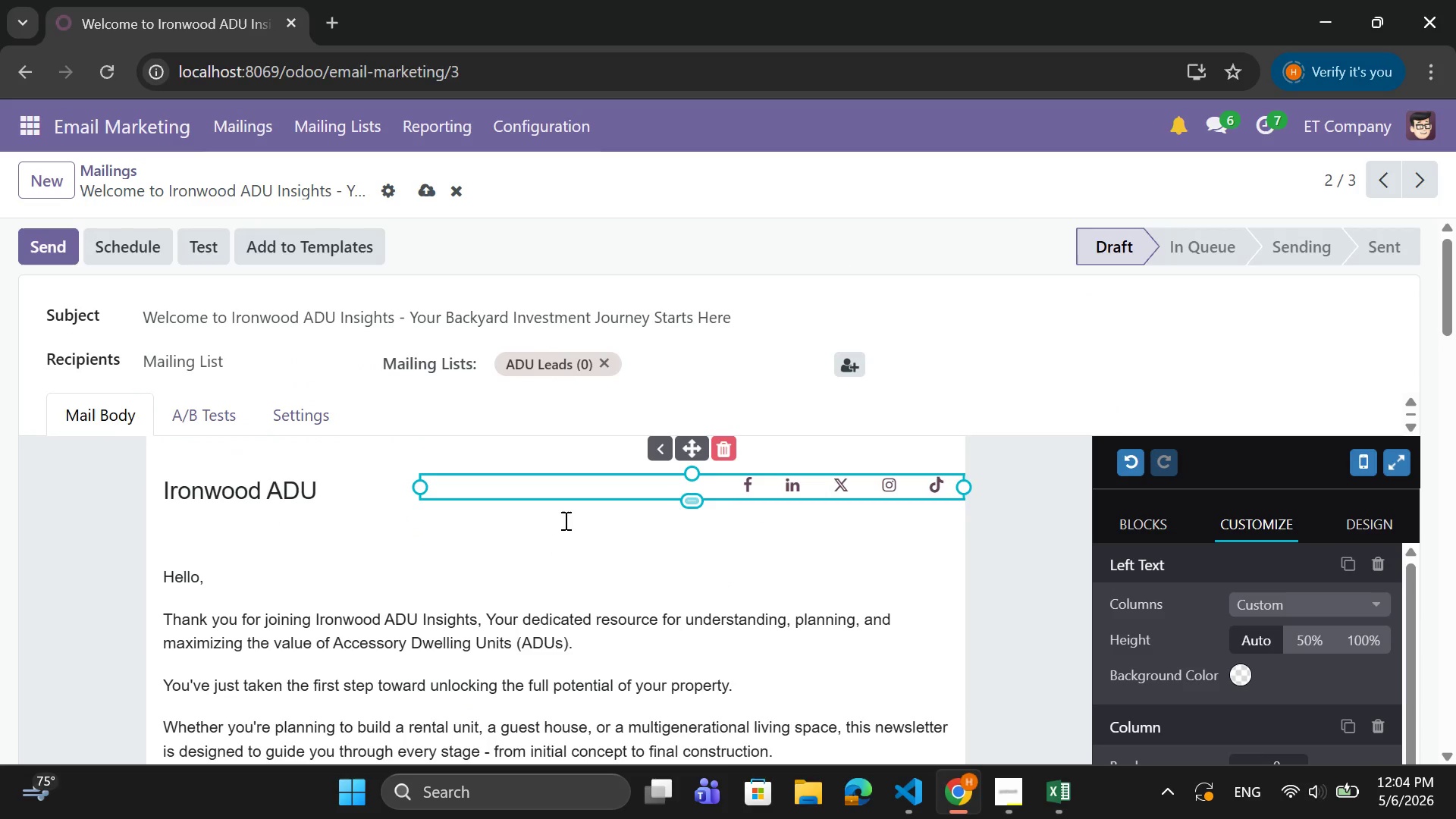 
left_click([541, 522])
 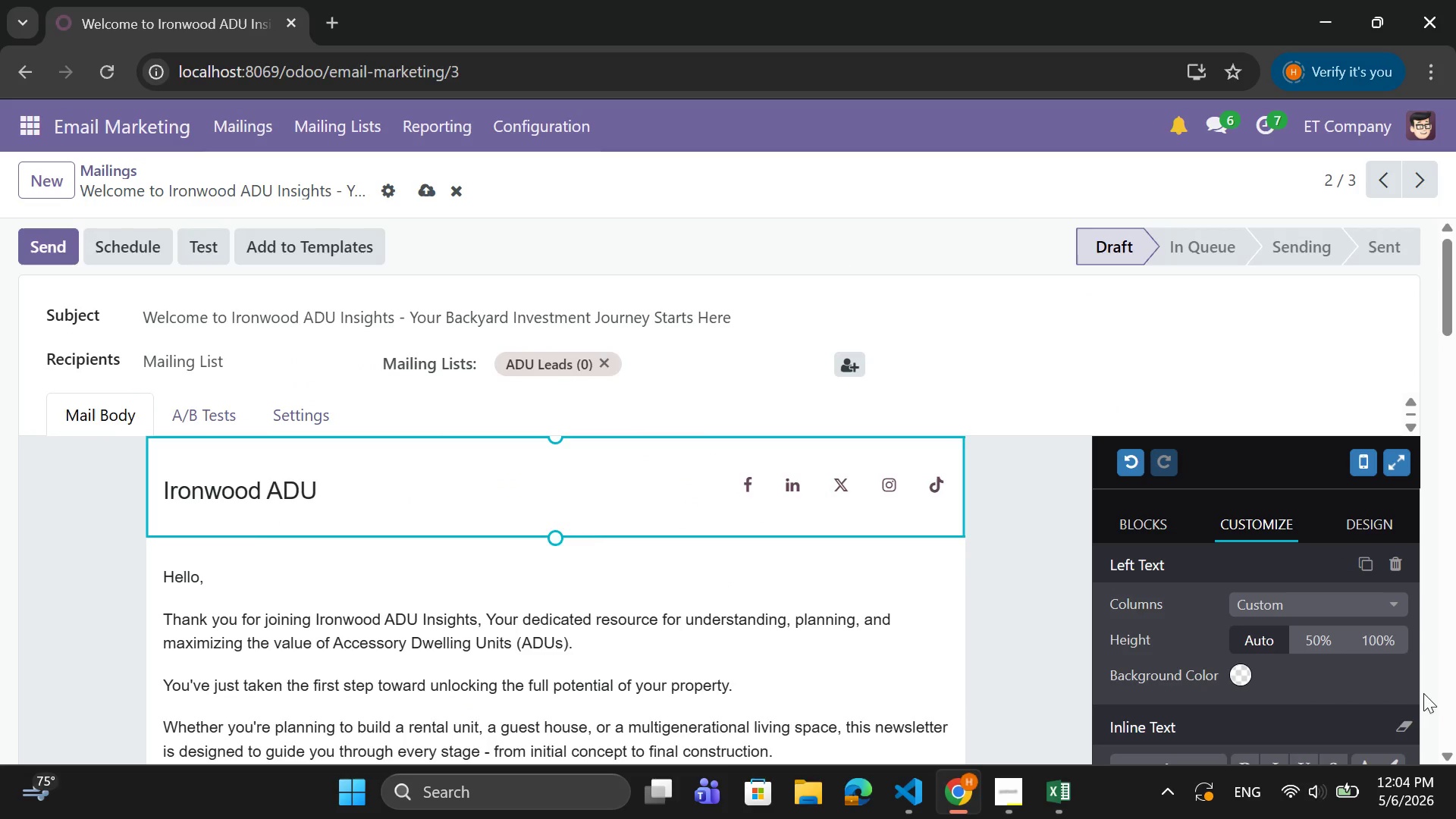 
scroll: coordinate [1440, 700], scroll_direction: down, amount: 3.0
 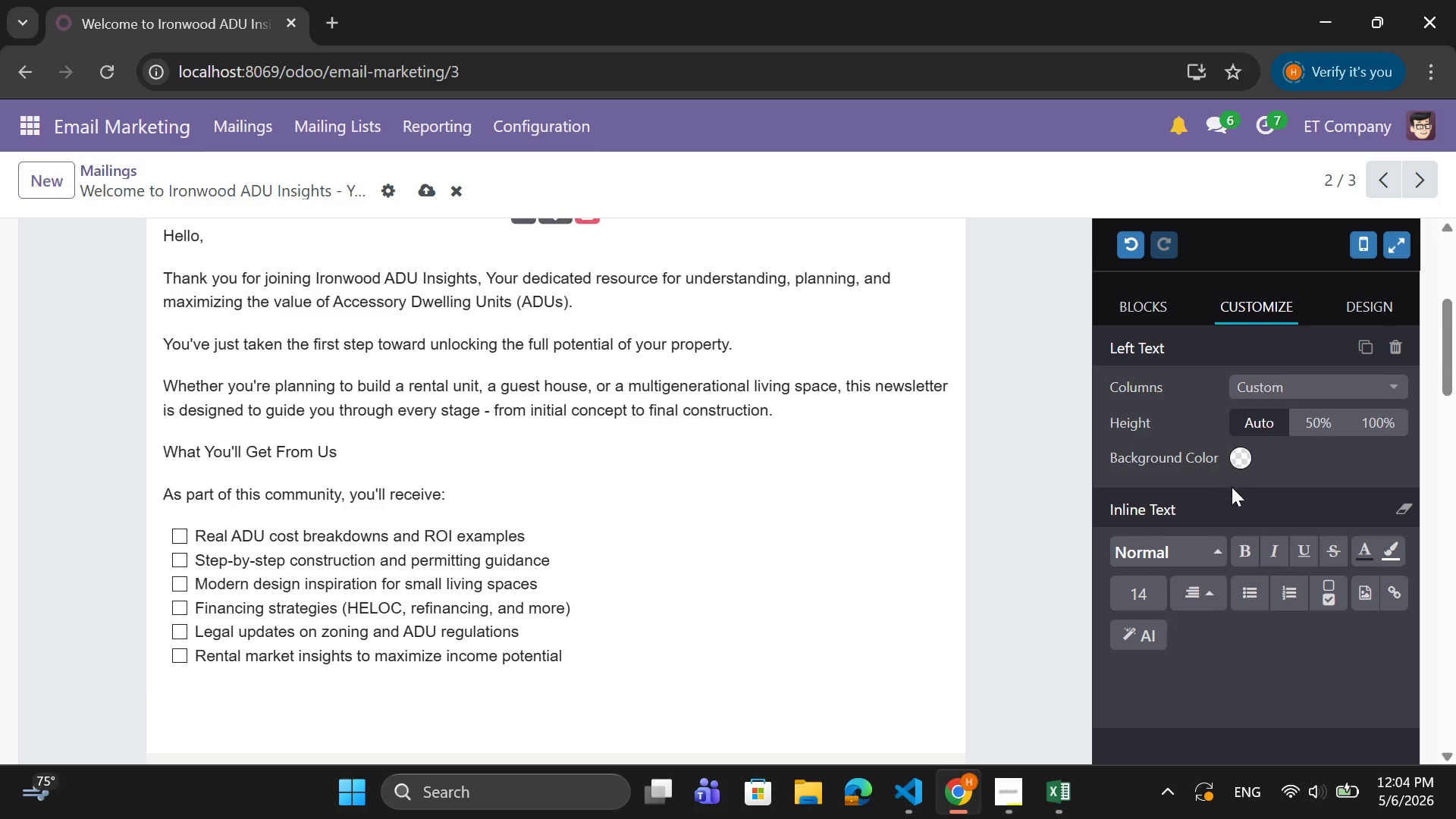 
left_click([1244, 462])
 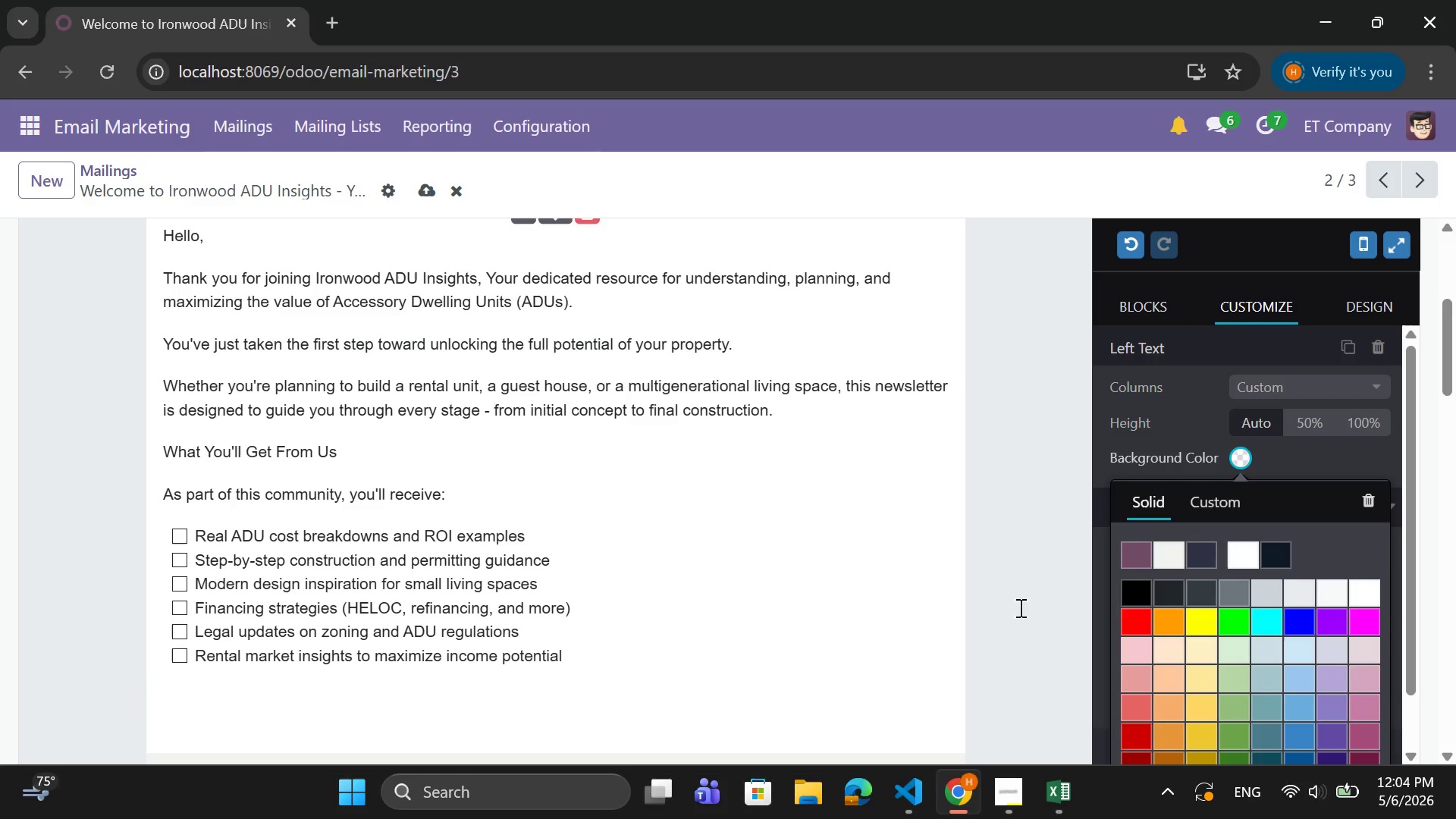 
scroll: coordinate [853, 527], scroll_direction: up, amount: 3.0
 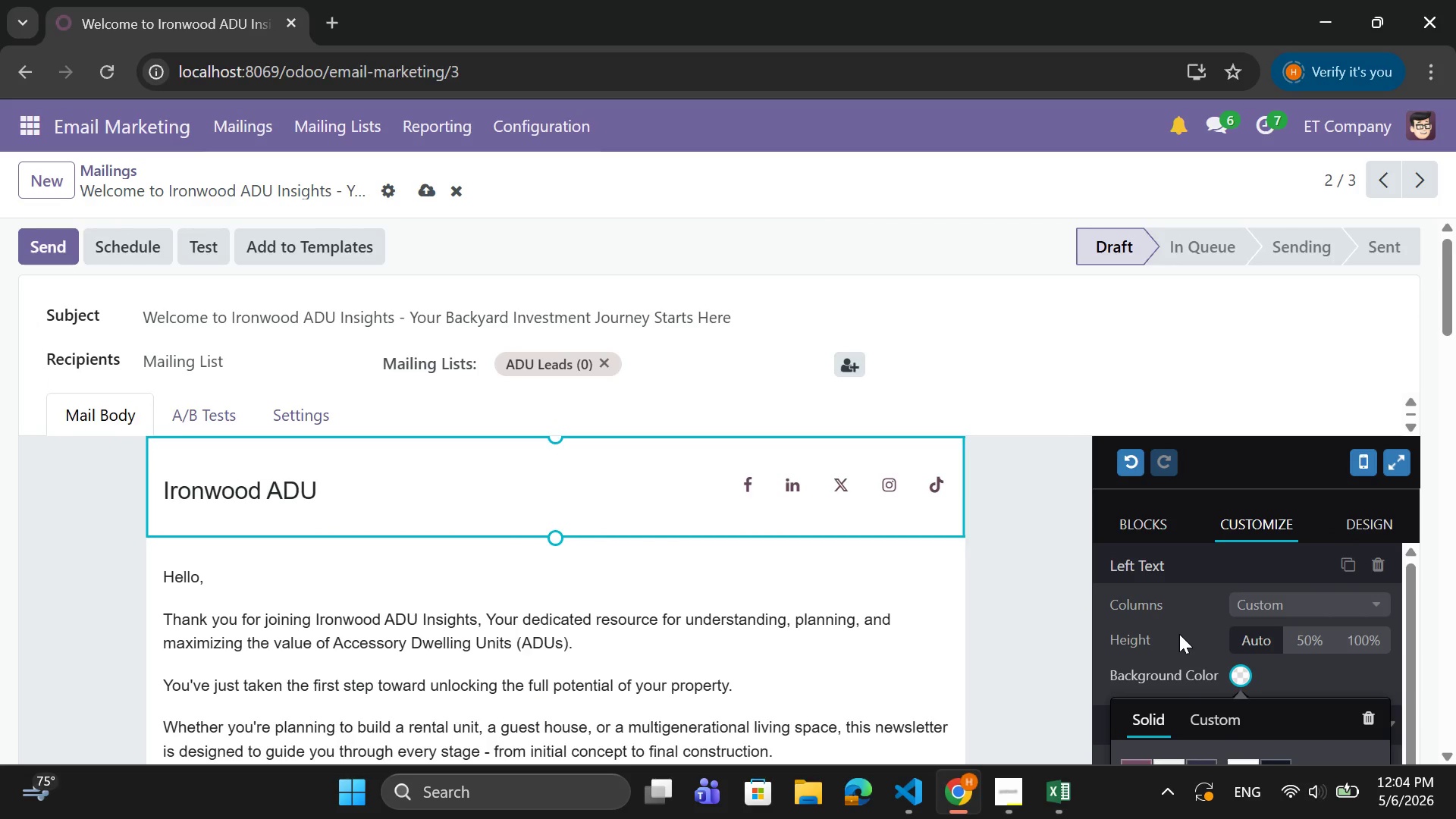 
scroll: coordinate [1179, 634], scroll_direction: down, amount: 1.0
 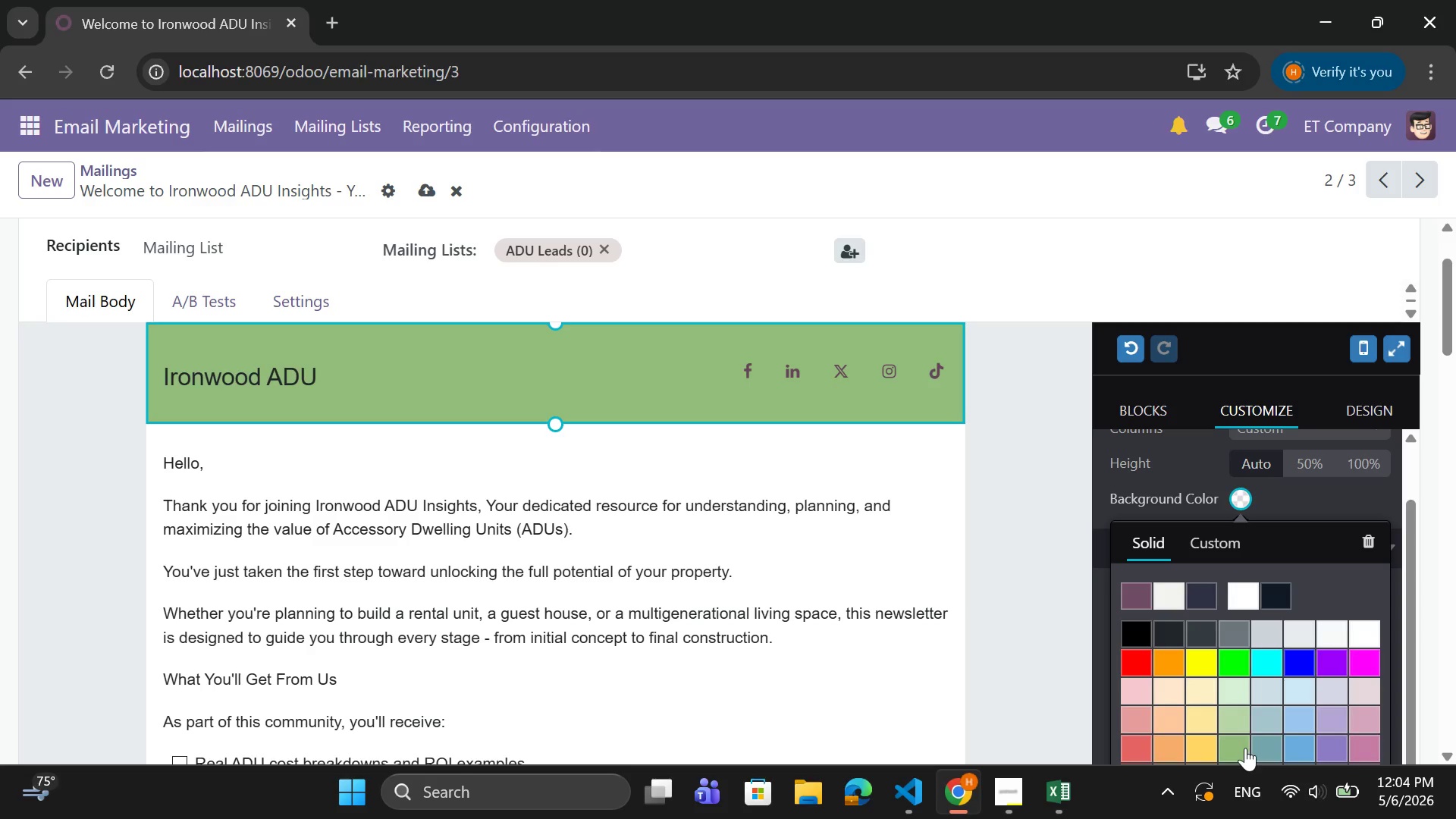 
wait(20.5)
 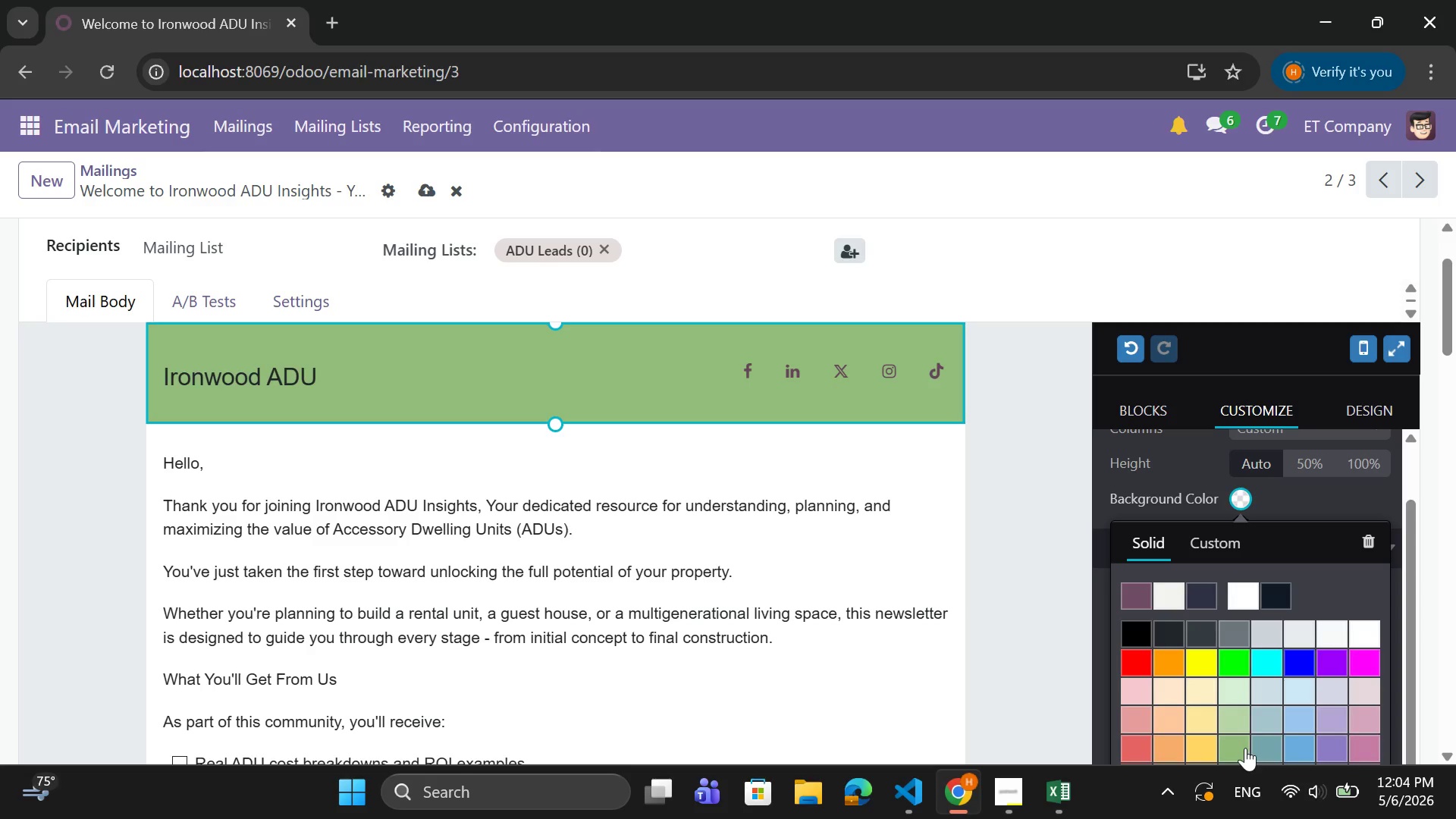 
scroll: coordinate [1355, 726], scroll_direction: down, amount: 1.0
 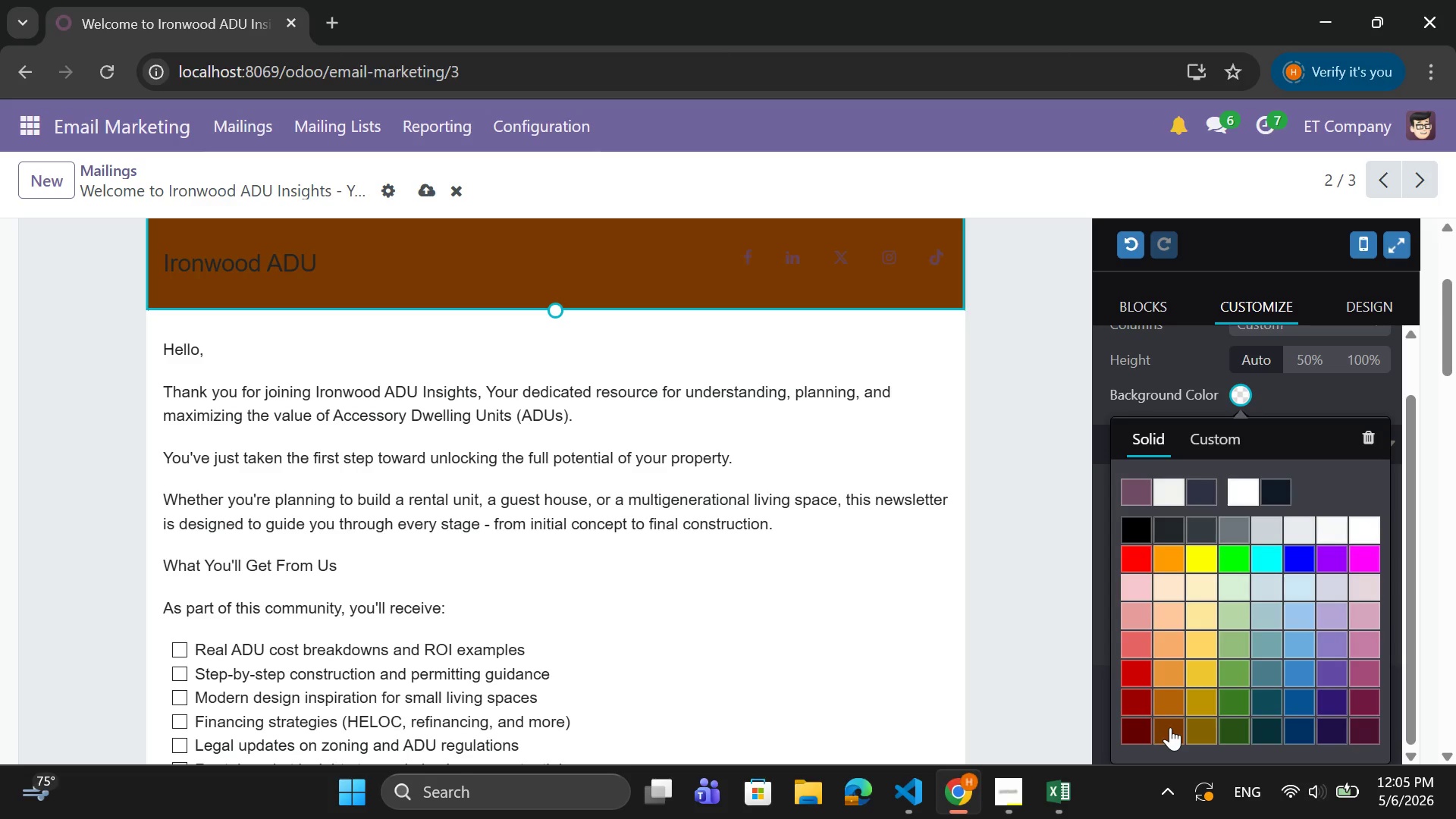 
wait(6.93)
 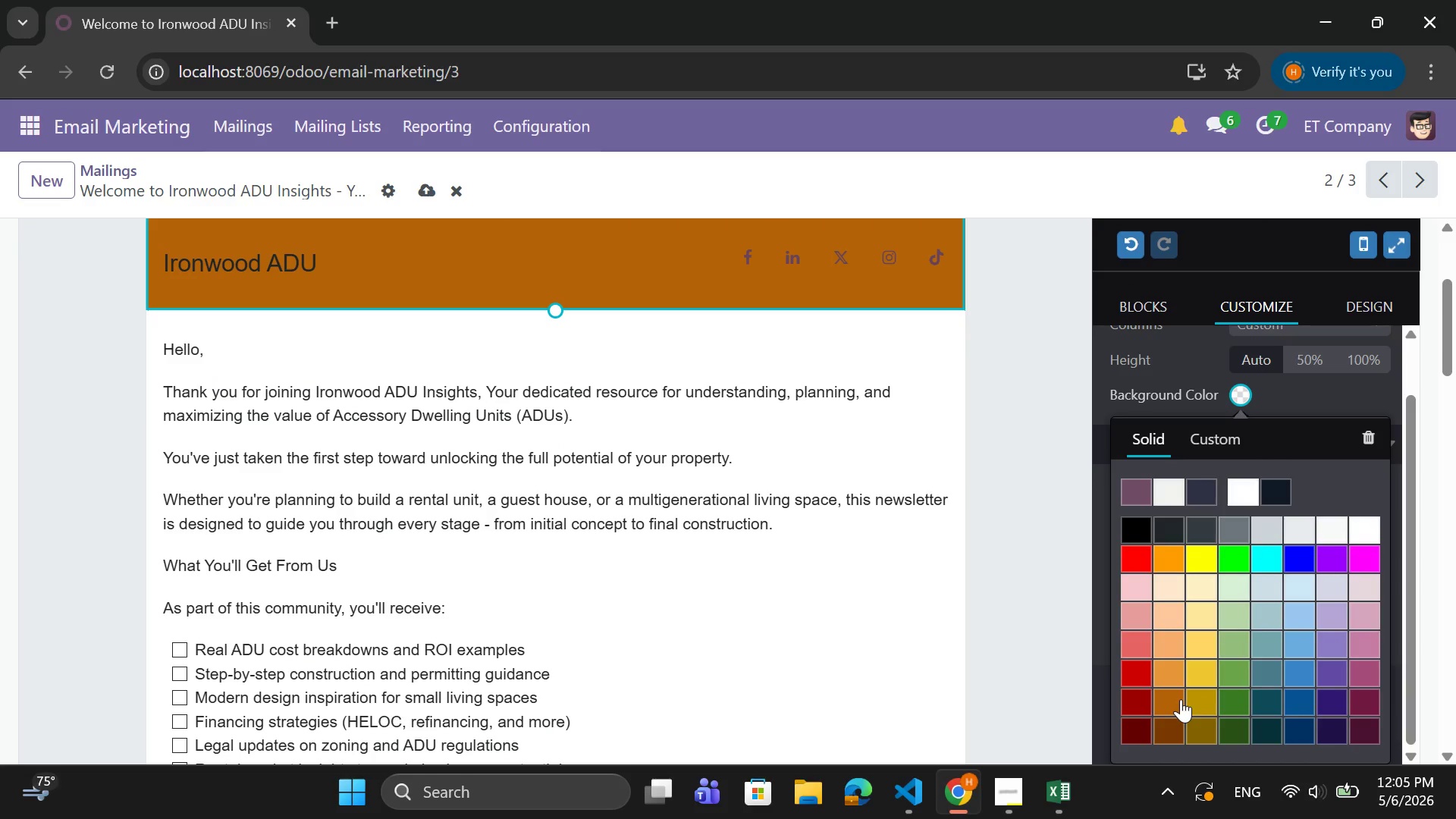 
left_click([1170, 727])
 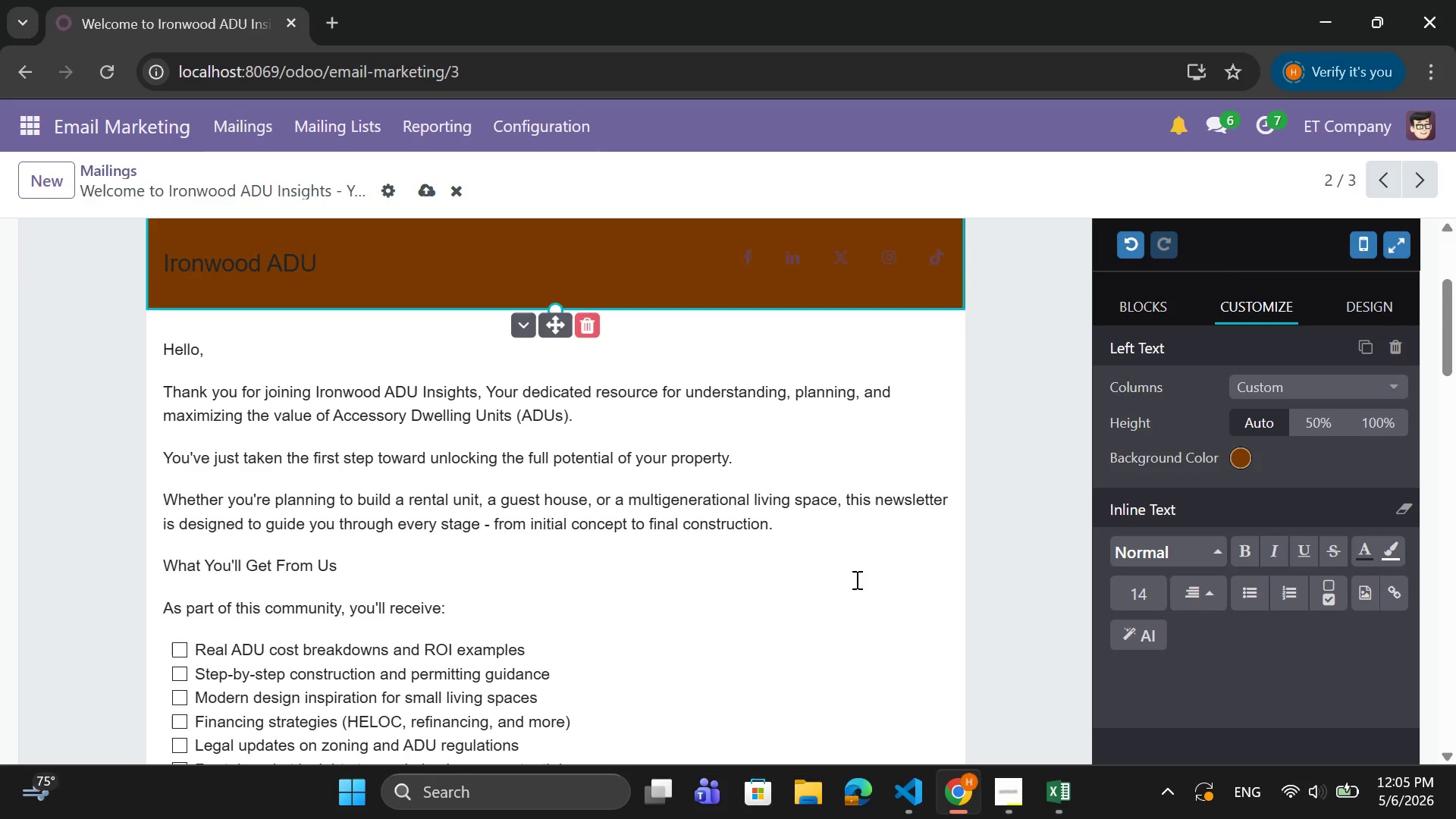 
scroll: coordinate [817, 560], scroll_direction: up, amount: 2.0
 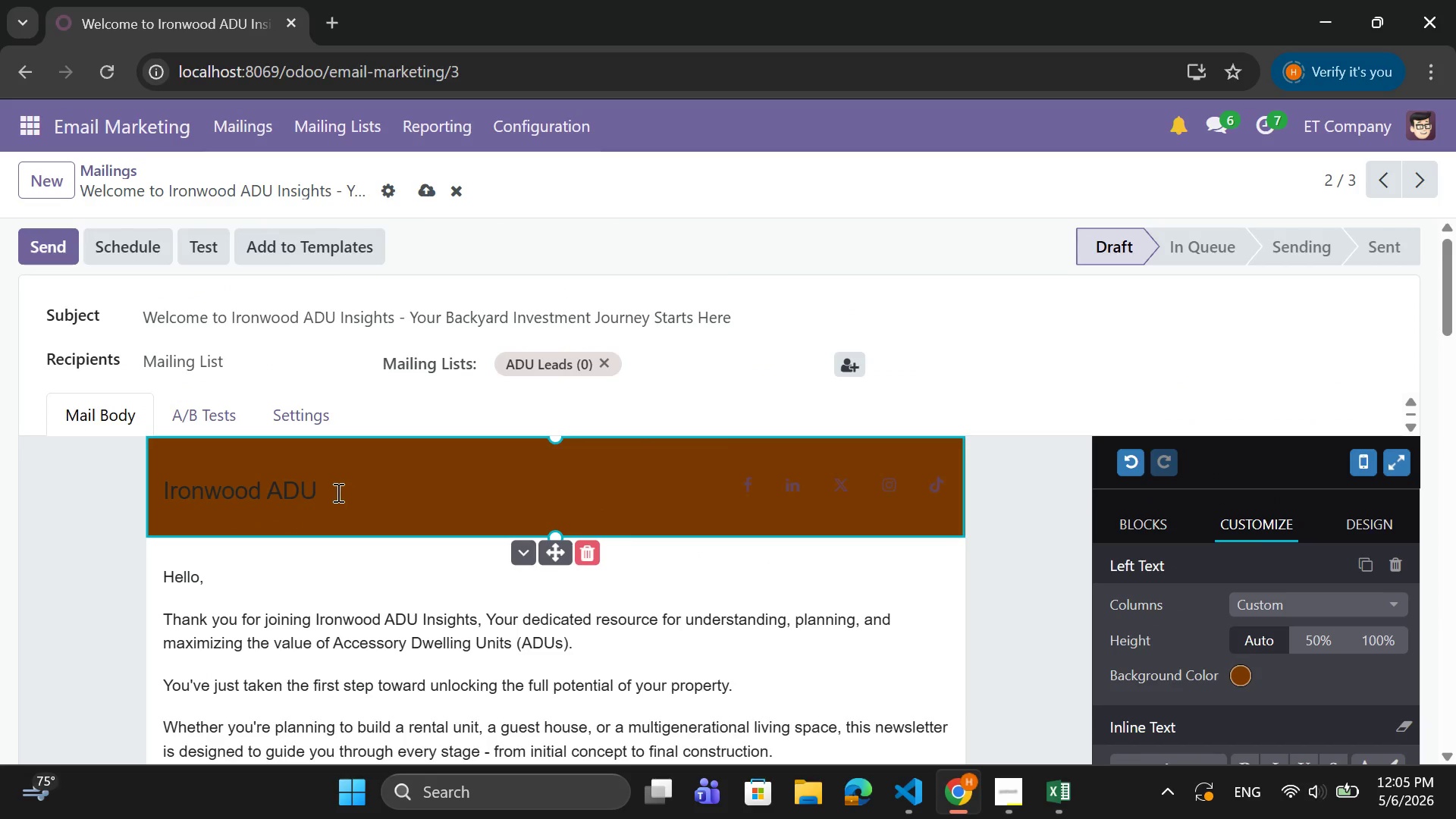 
left_click_drag(start_coordinate=[337, 485], to_coordinate=[165, 494])
 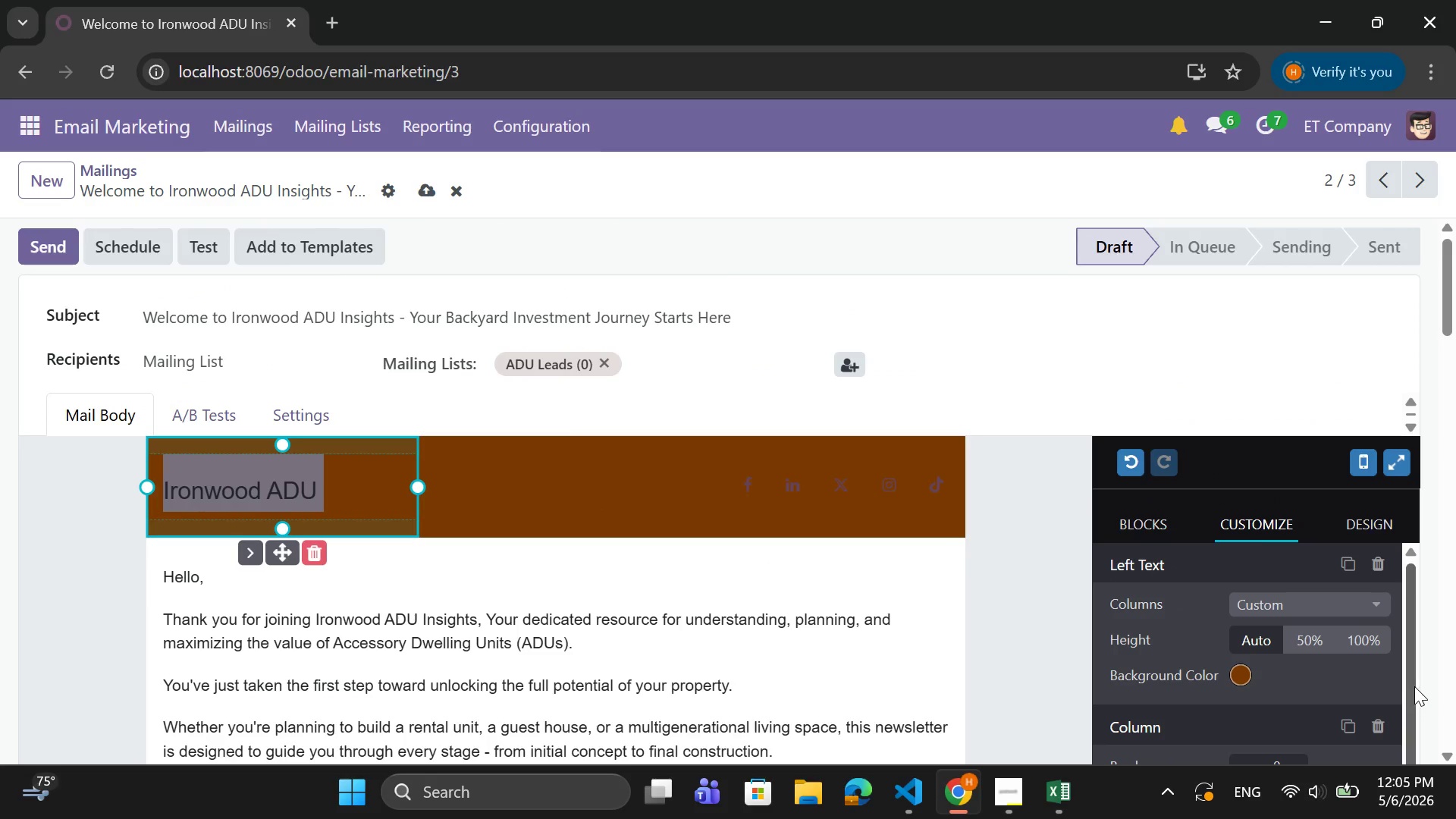 
scroll: coordinate [1351, 695], scroll_direction: down, amount: 2.0
 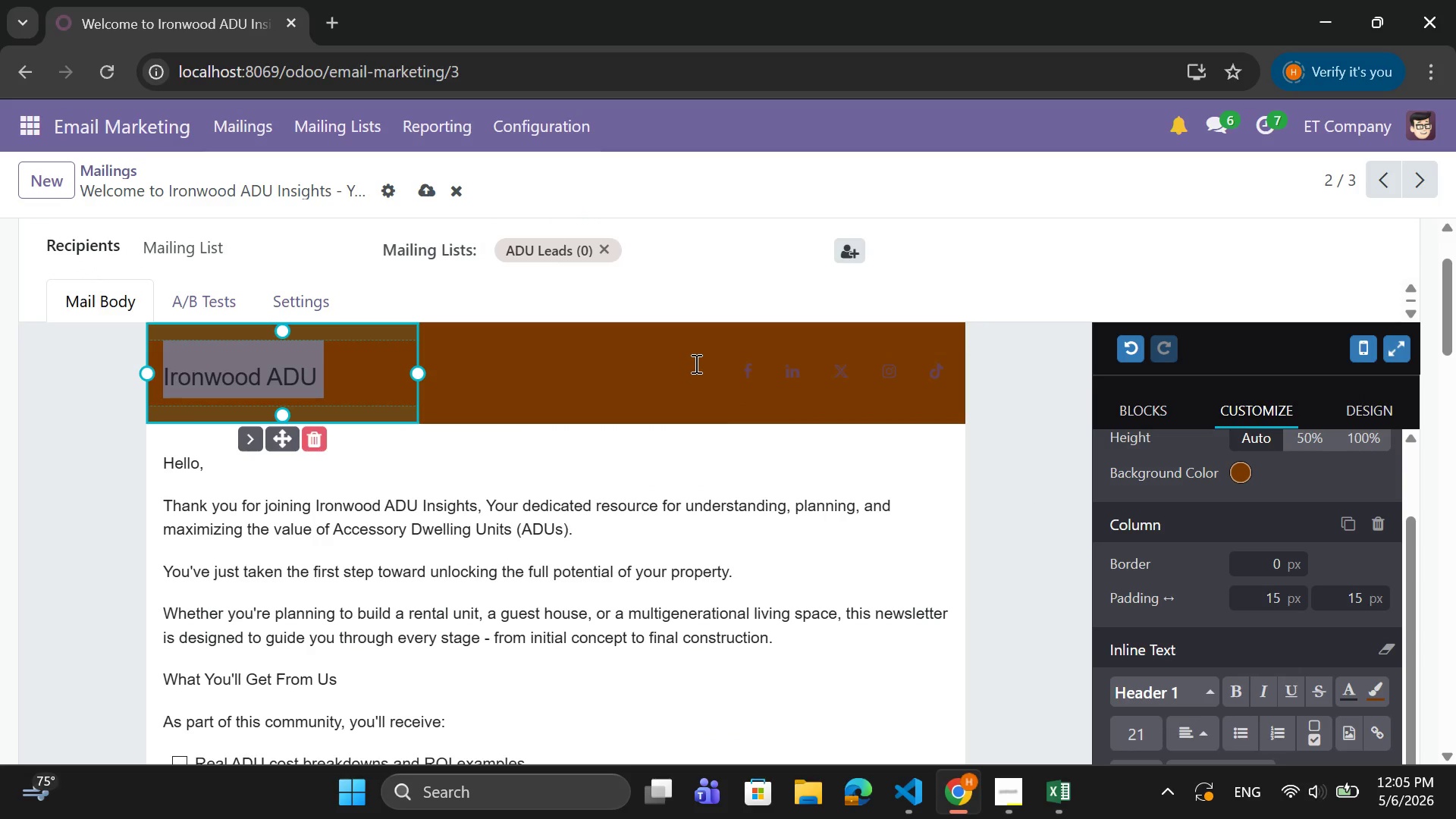 
left_click([729, 369])
 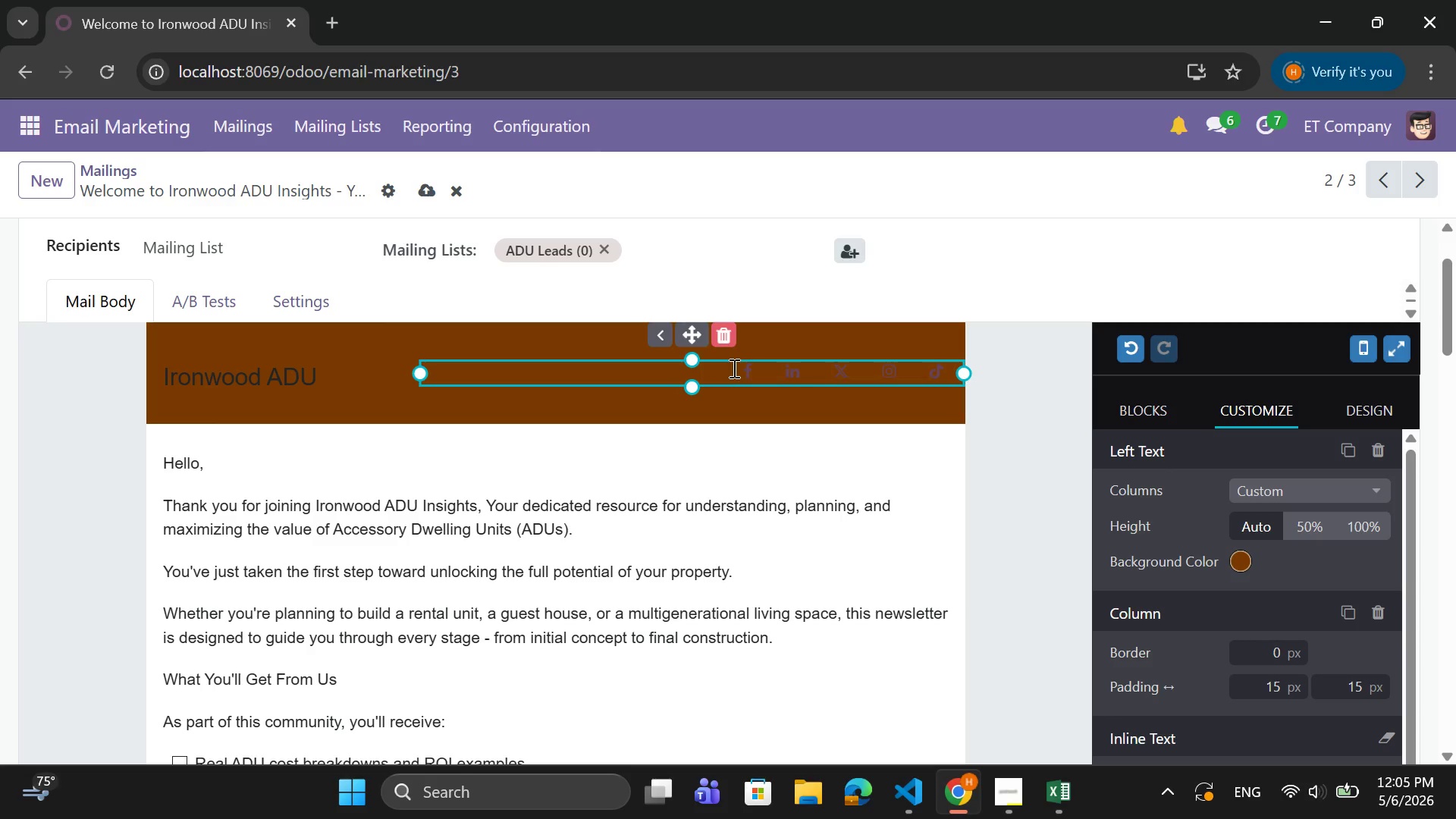 
left_click_drag(start_coordinate=[737, 369], to_coordinate=[969, 373])
 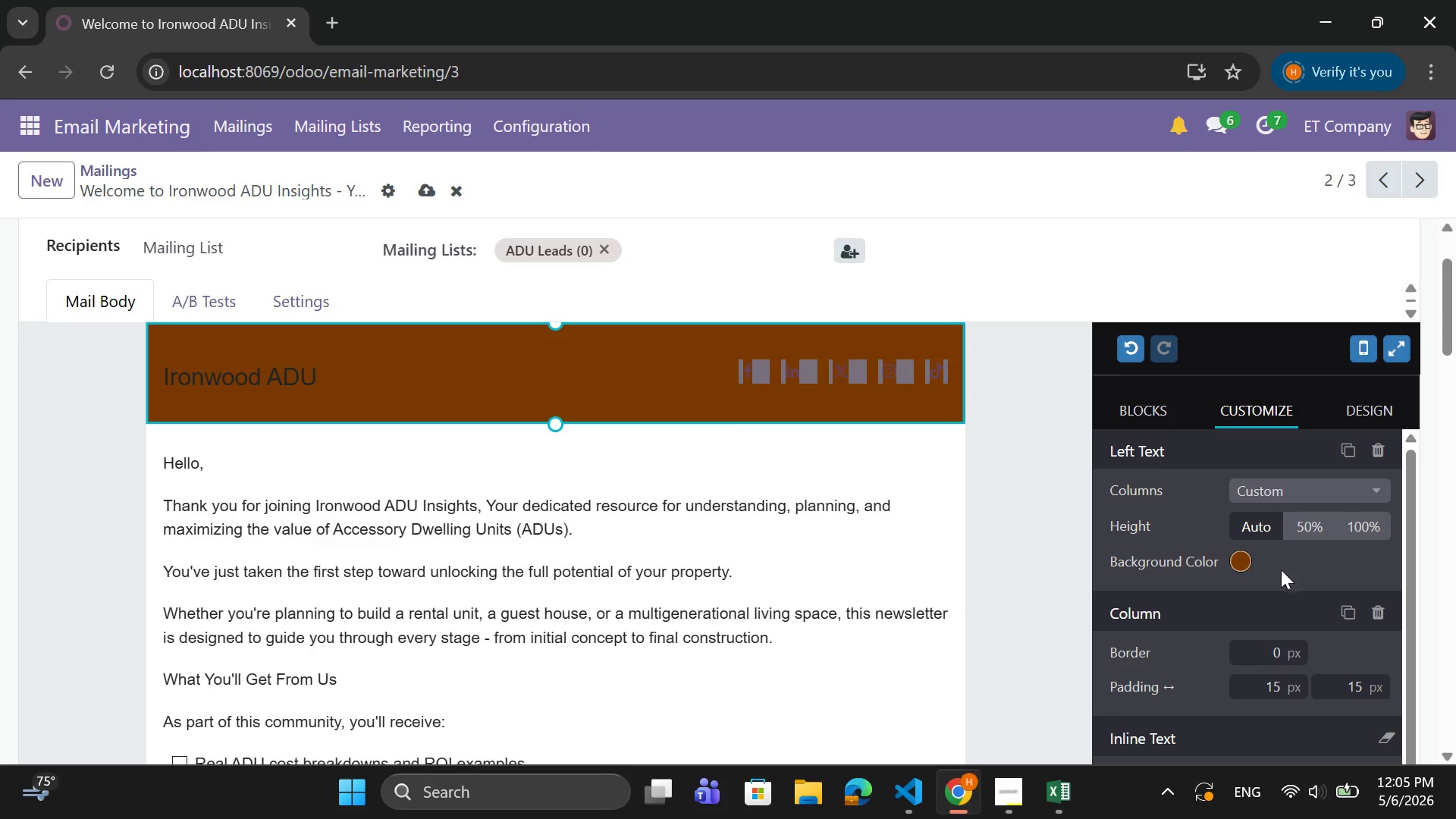 
scroll: coordinate [1276, 592], scroll_direction: down, amount: 6.0
 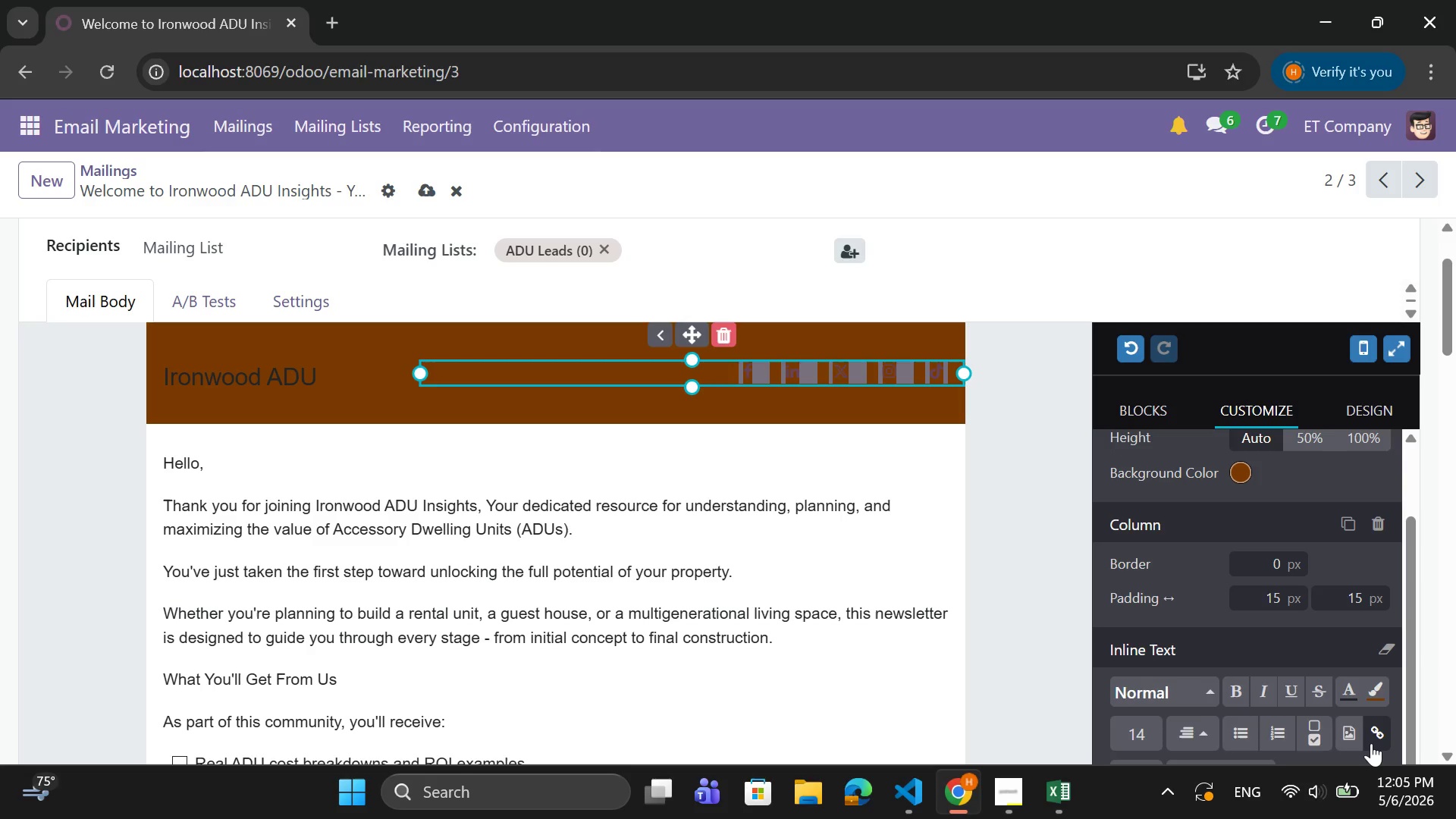 
left_click([1382, 686])
 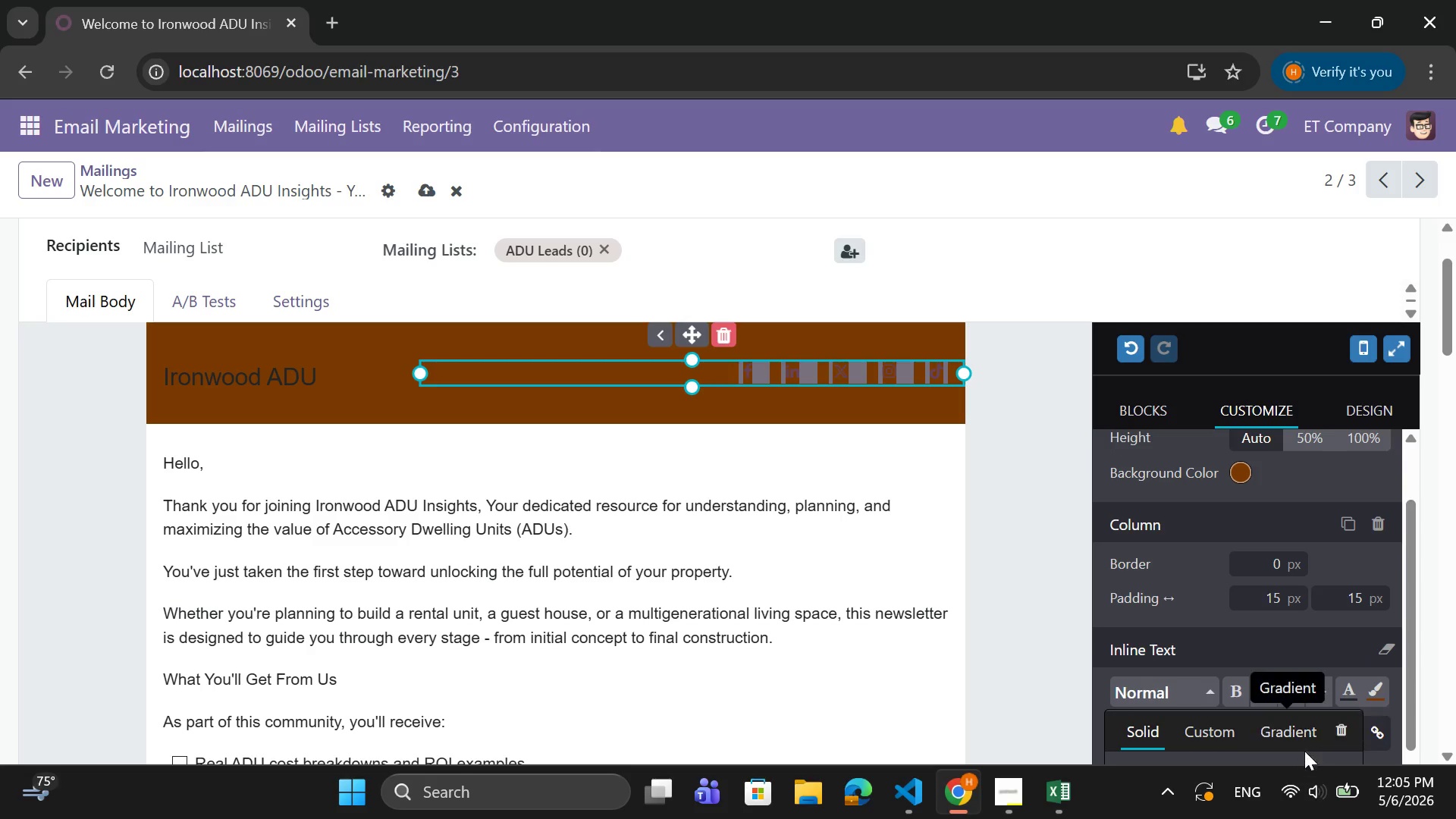 
scroll: coordinate [1335, 722], scroll_direction: down, amount: 2.0
 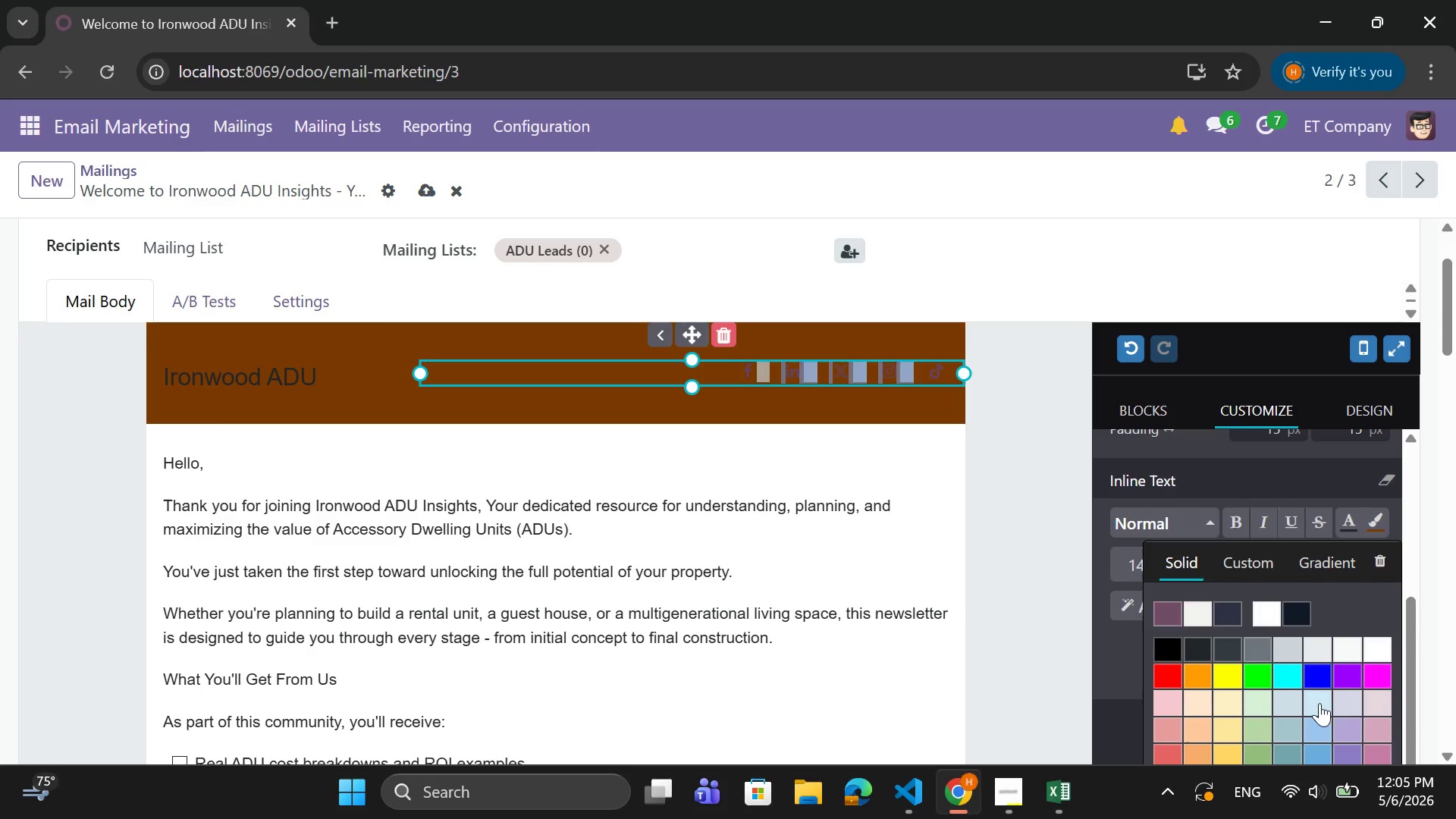 
wait(5.1)
 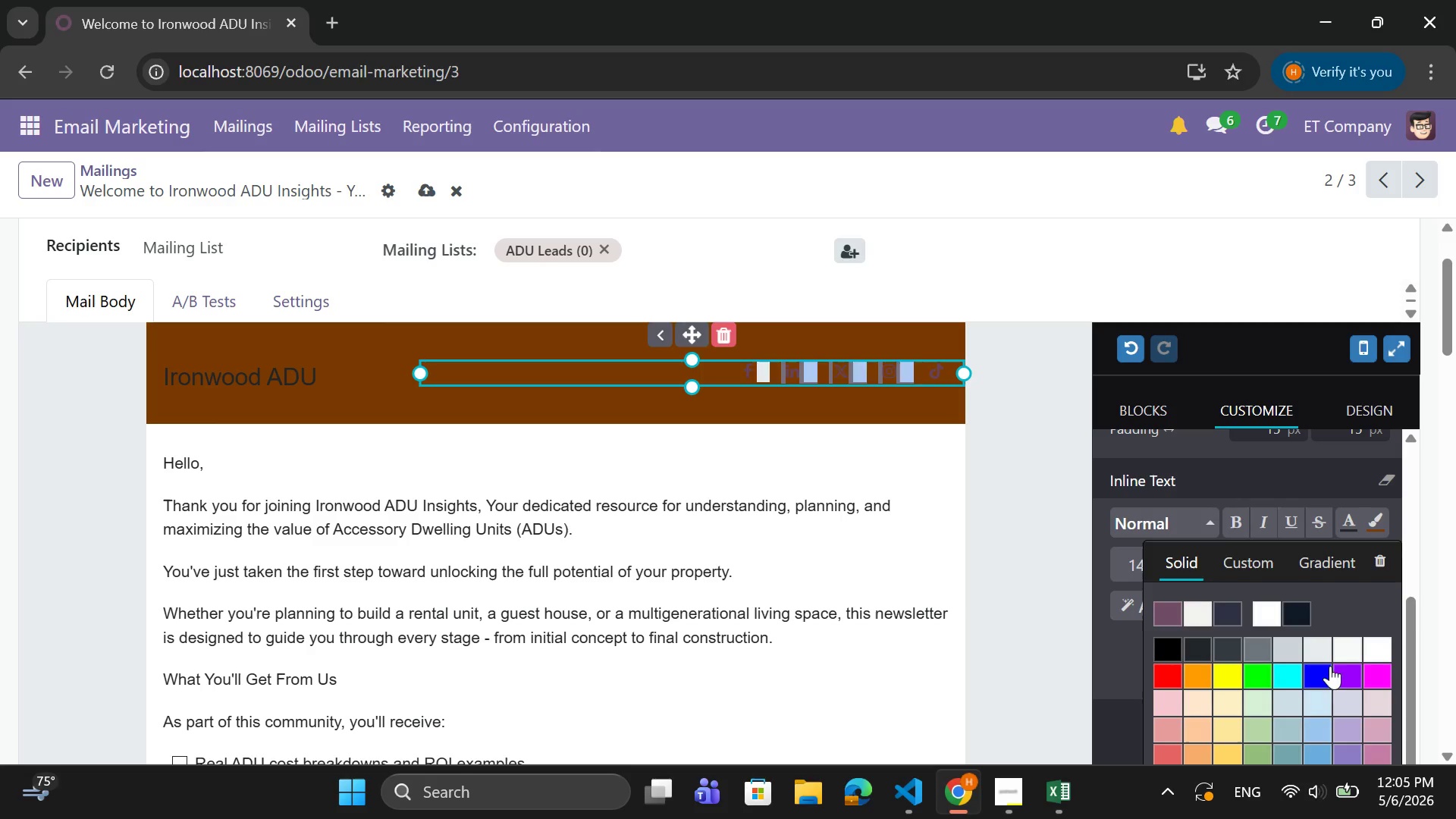 
left_click([1382, 704])
 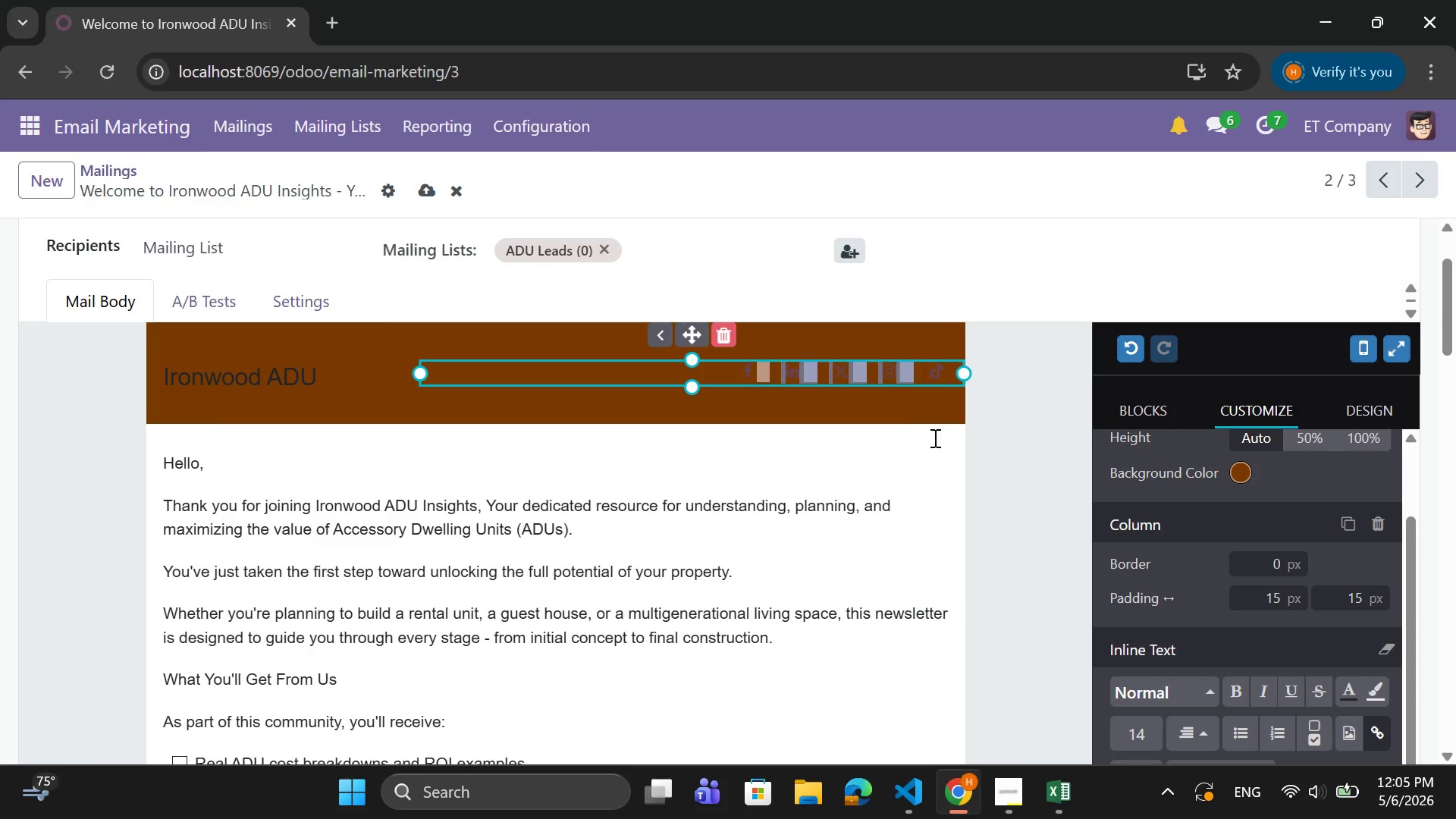 
left_click([905, 407])
 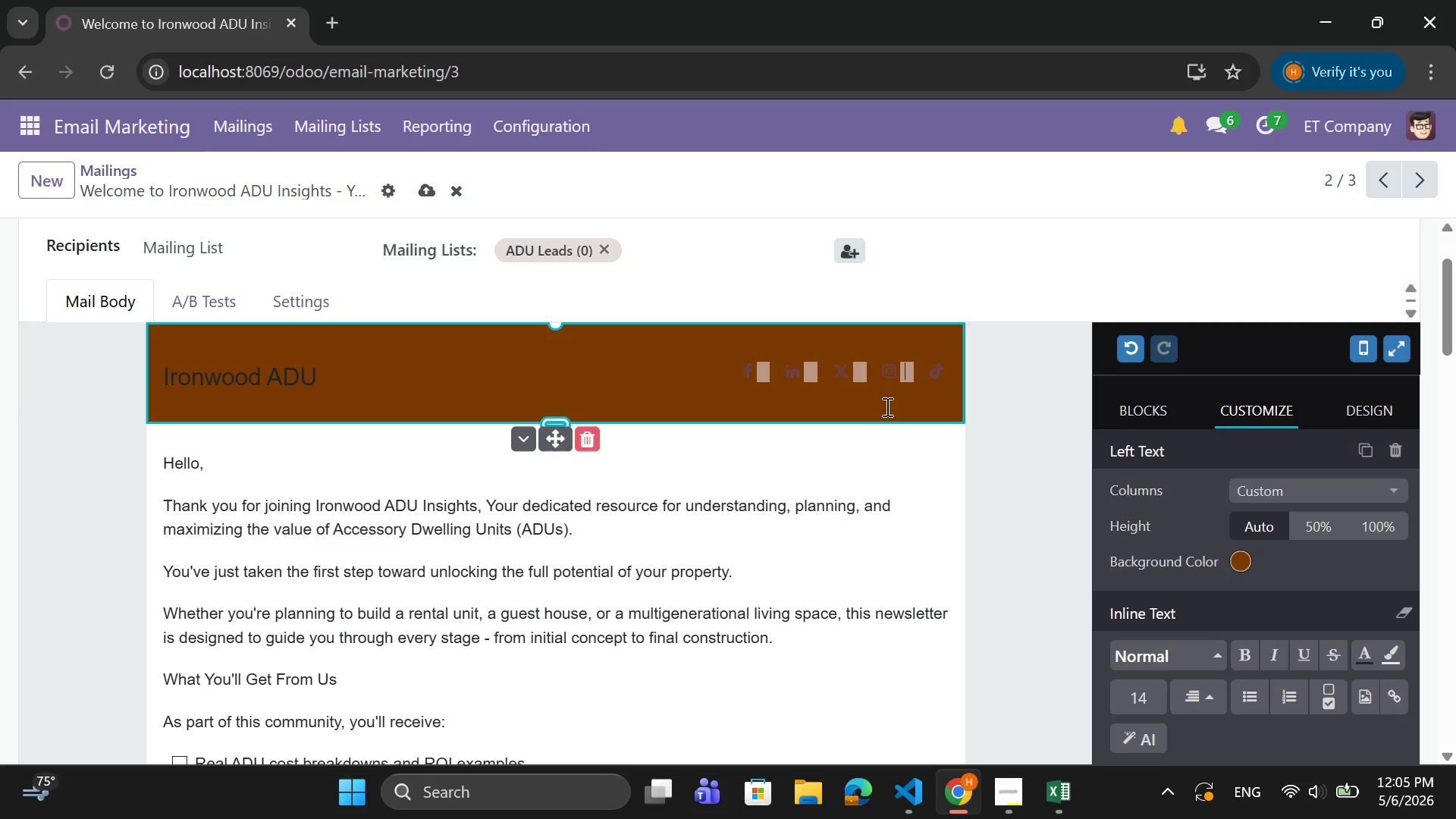 
left_click([806, 369])
 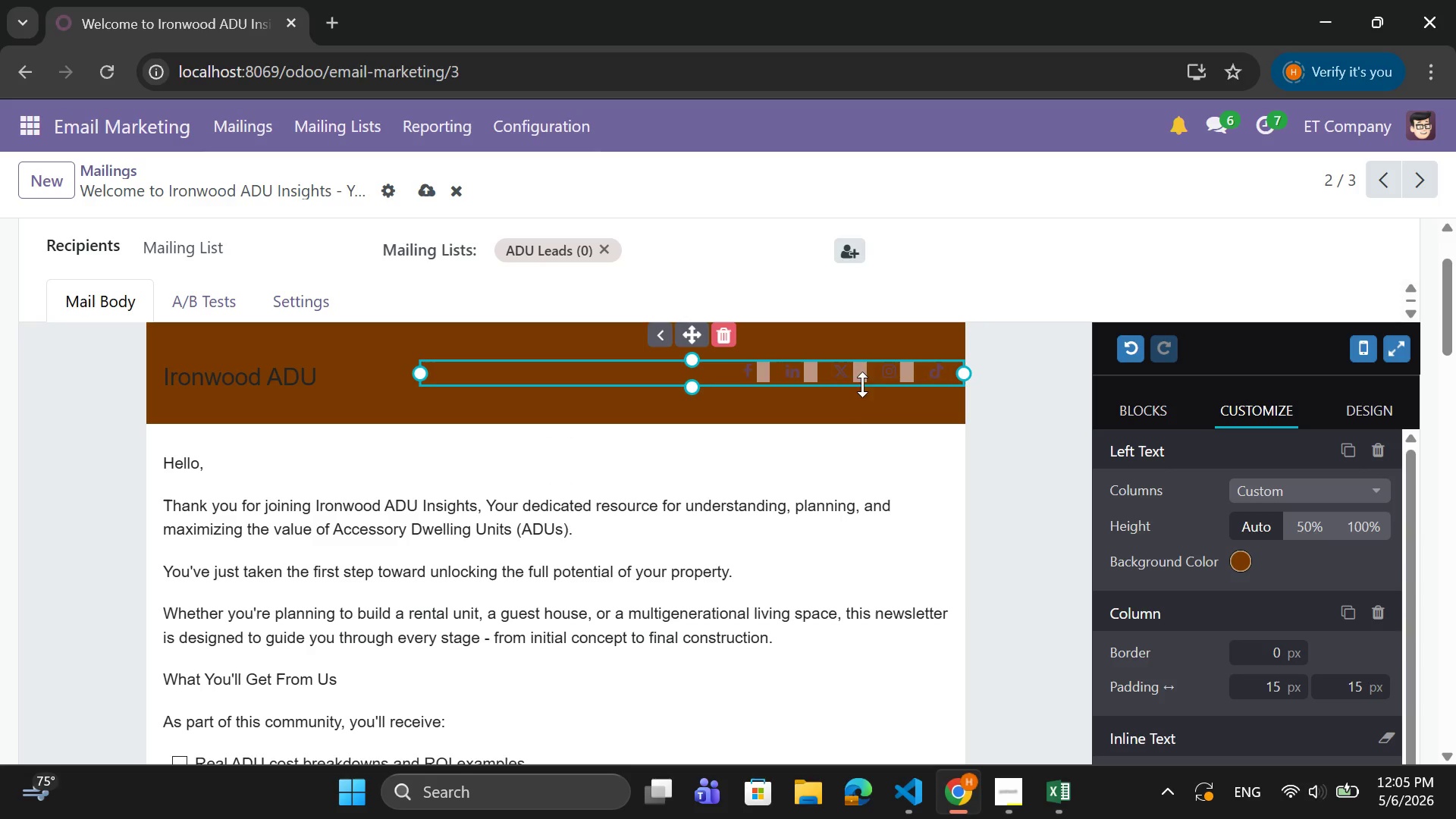 
key(Control+Z)
 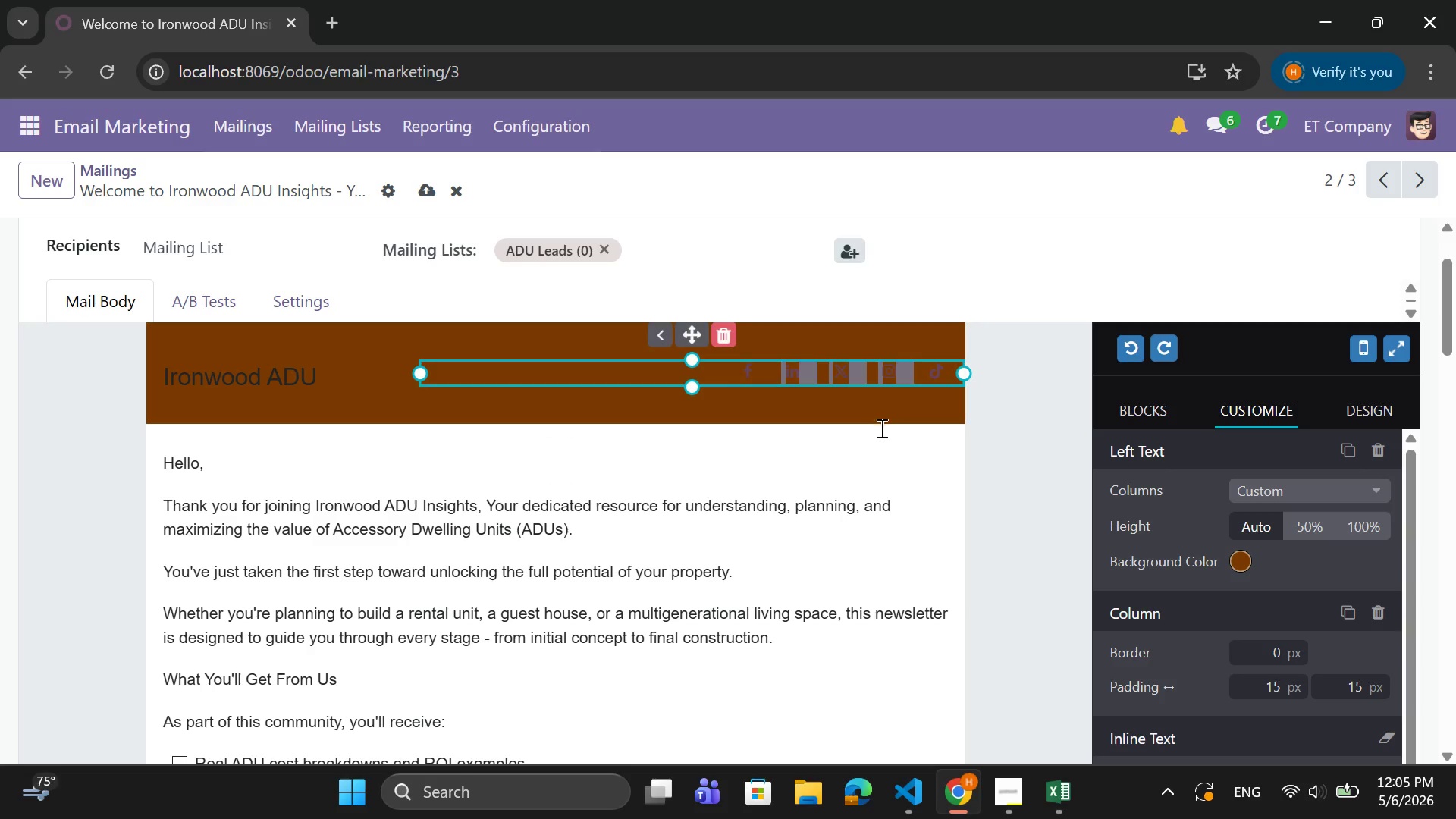 
key(Control+ControlLeft)
 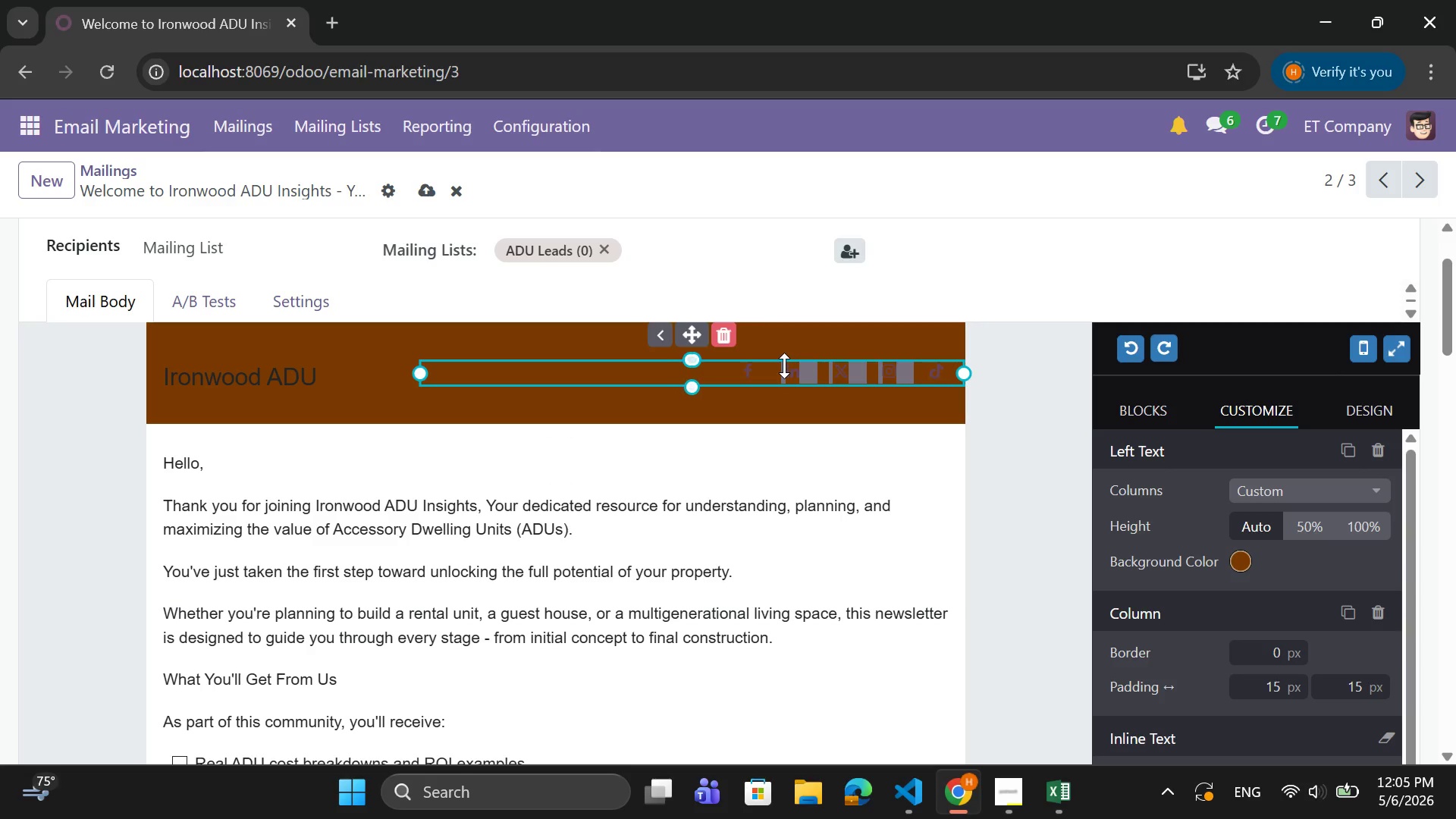 
left_click([783, 366])
 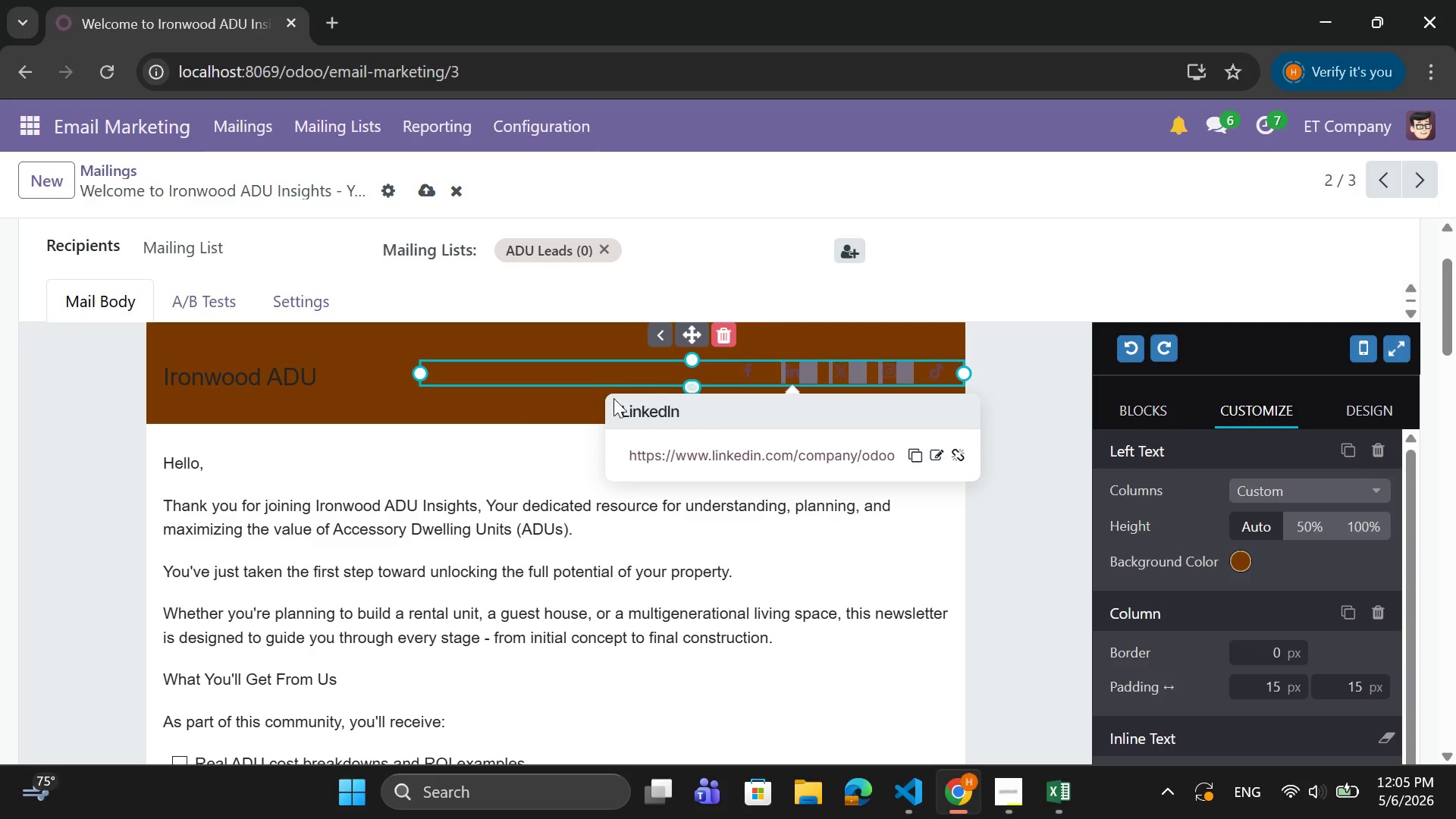 
left_click([518, 406])
 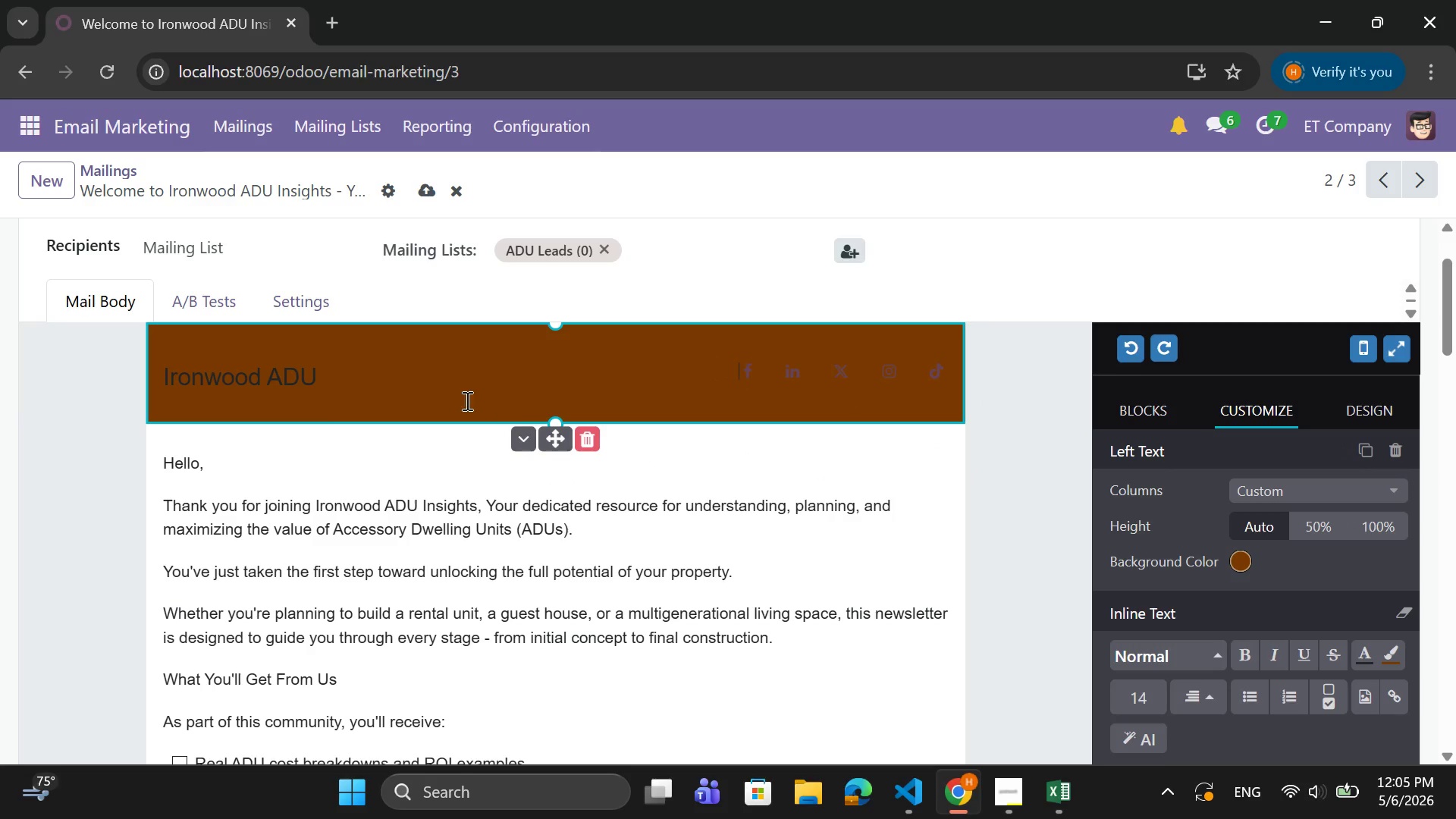 
left_click_drag(start_coordinate=[381, 380], to_coordinate=[159, 384])
 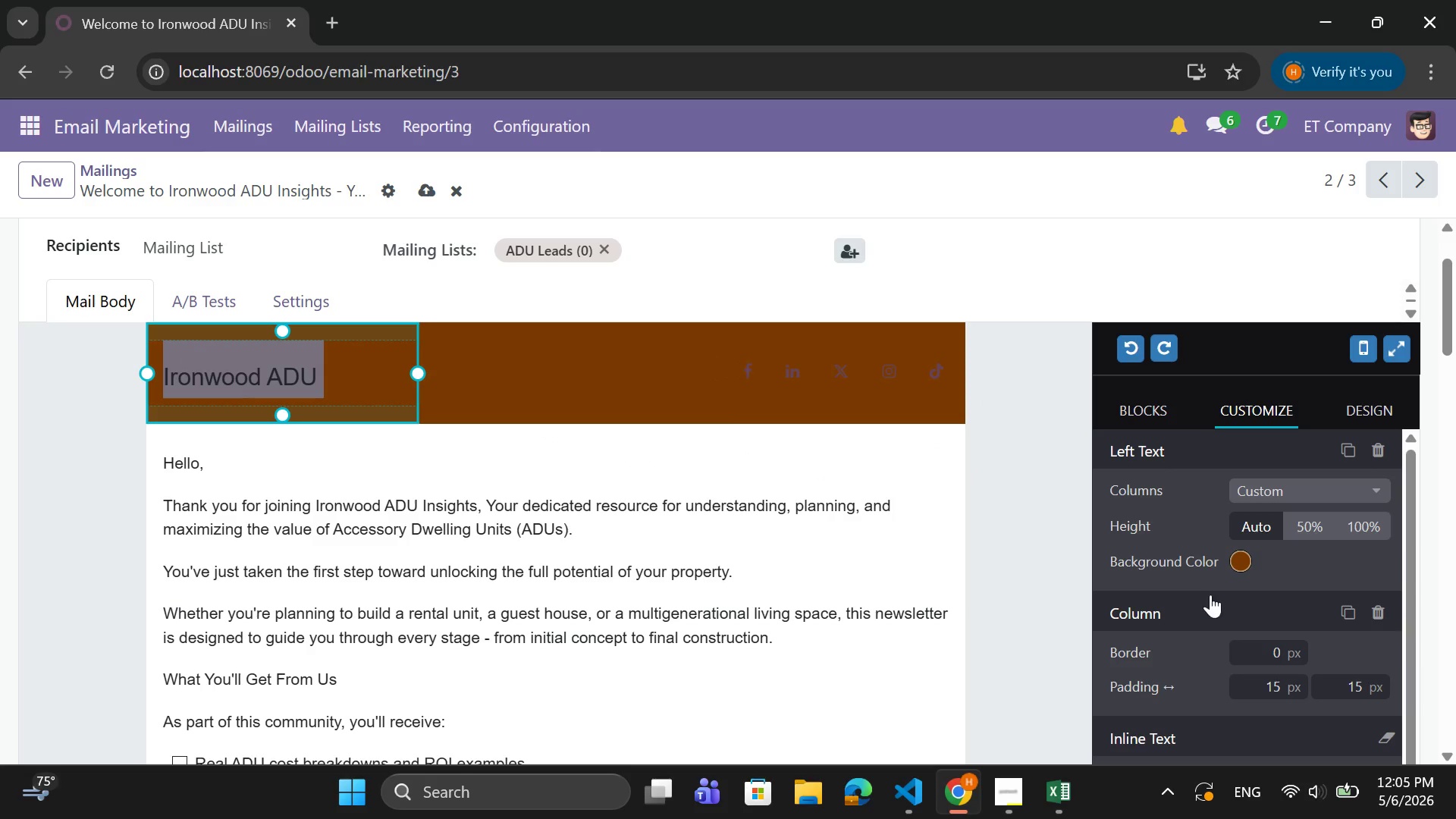 
scroll: coordinate [1196, 689], scroll_direction: down, amount: 7.0
 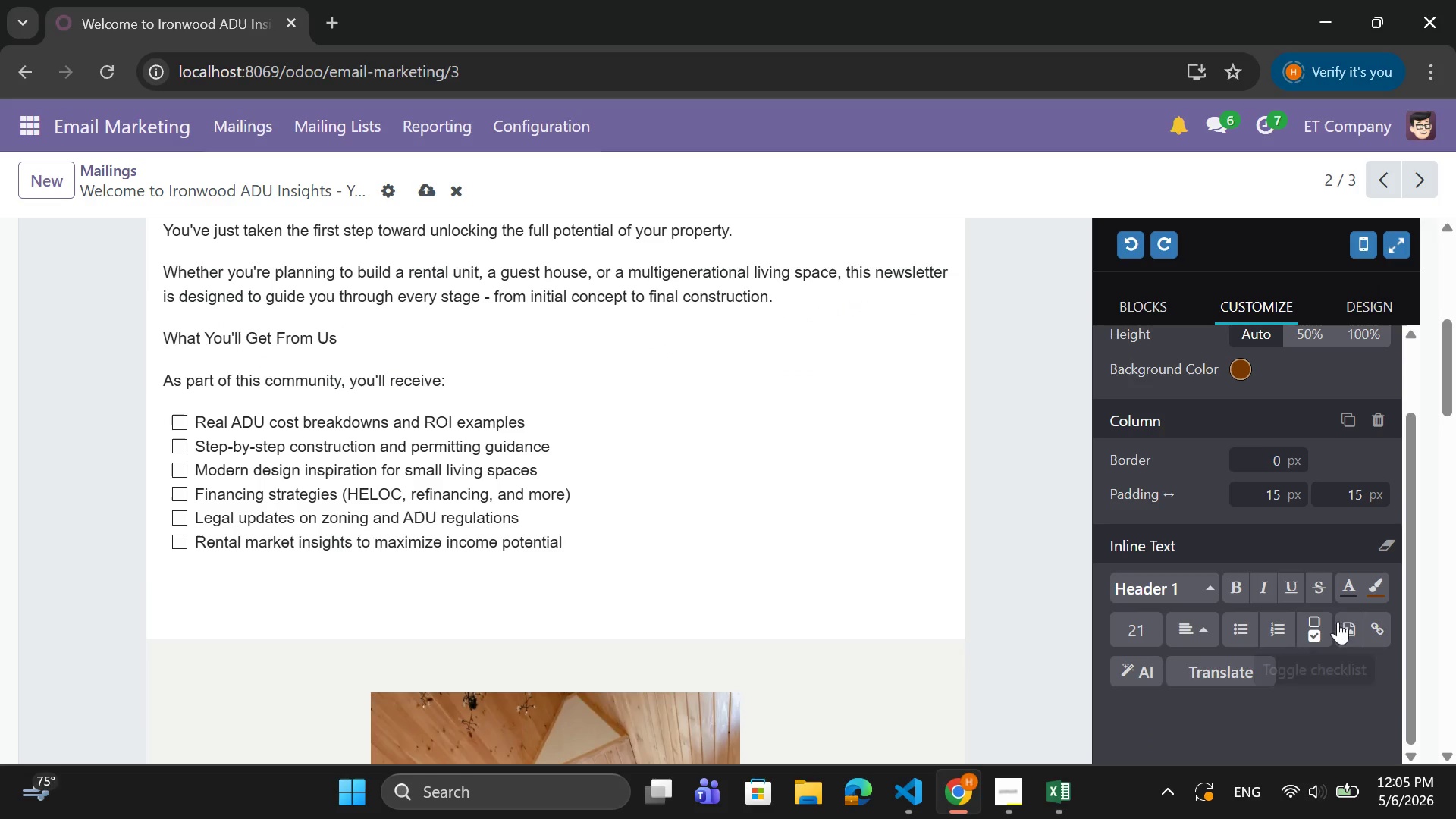 
left_click([1352, 580])
 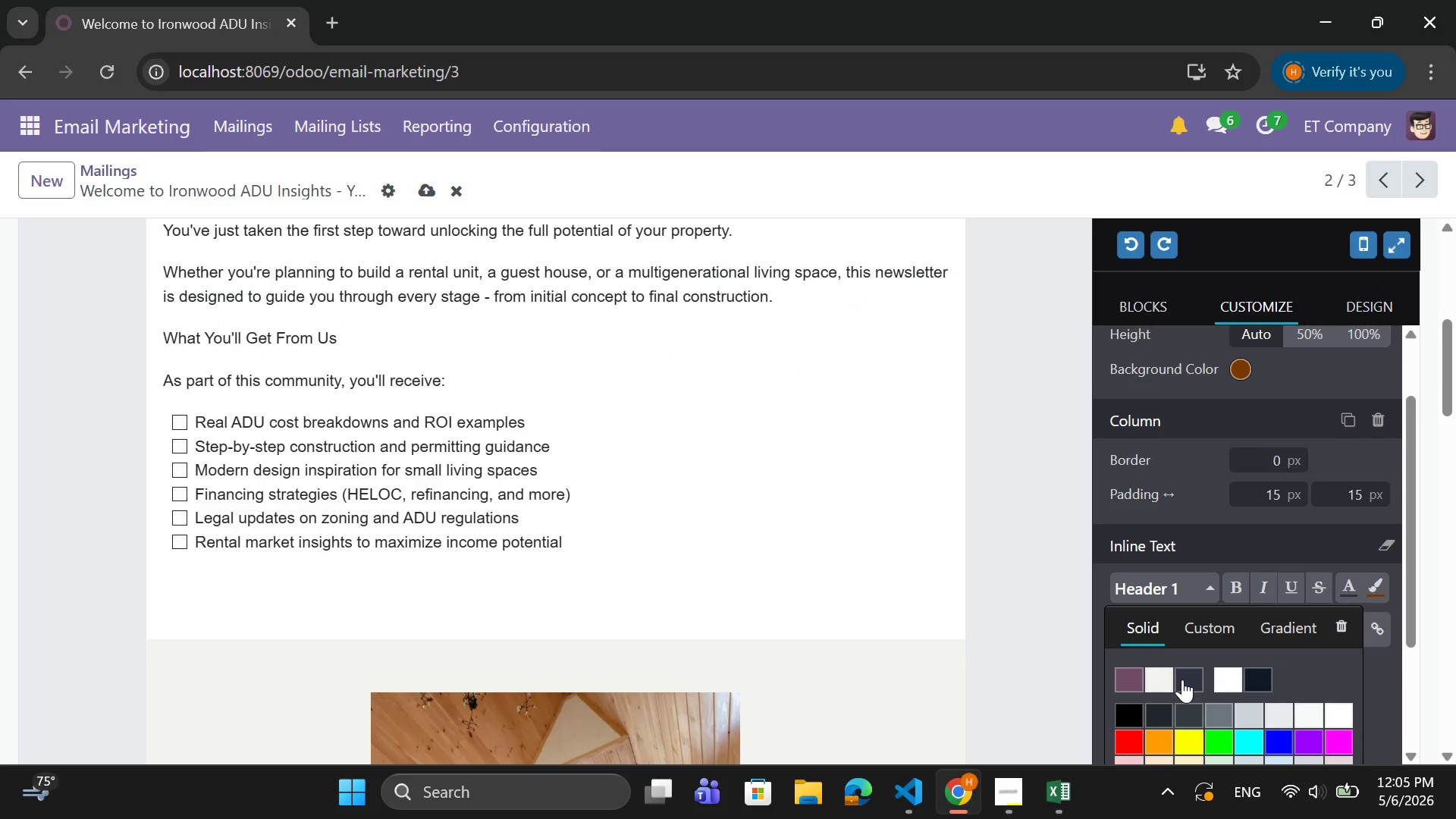 
left_click([1165, 680])
 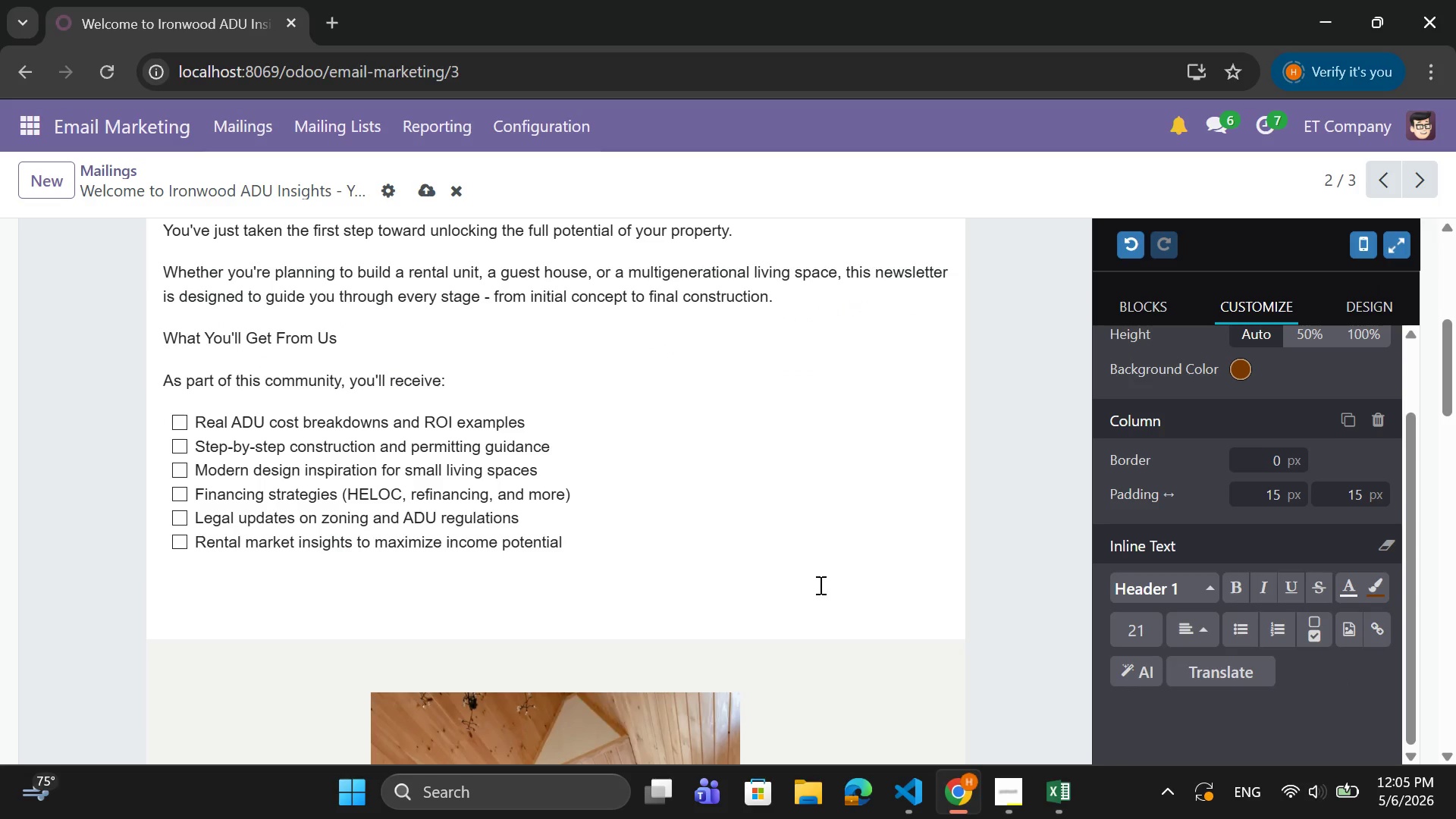 
scroll: coordinate [647, 525], scroll_direction: up, amount: 3.0
 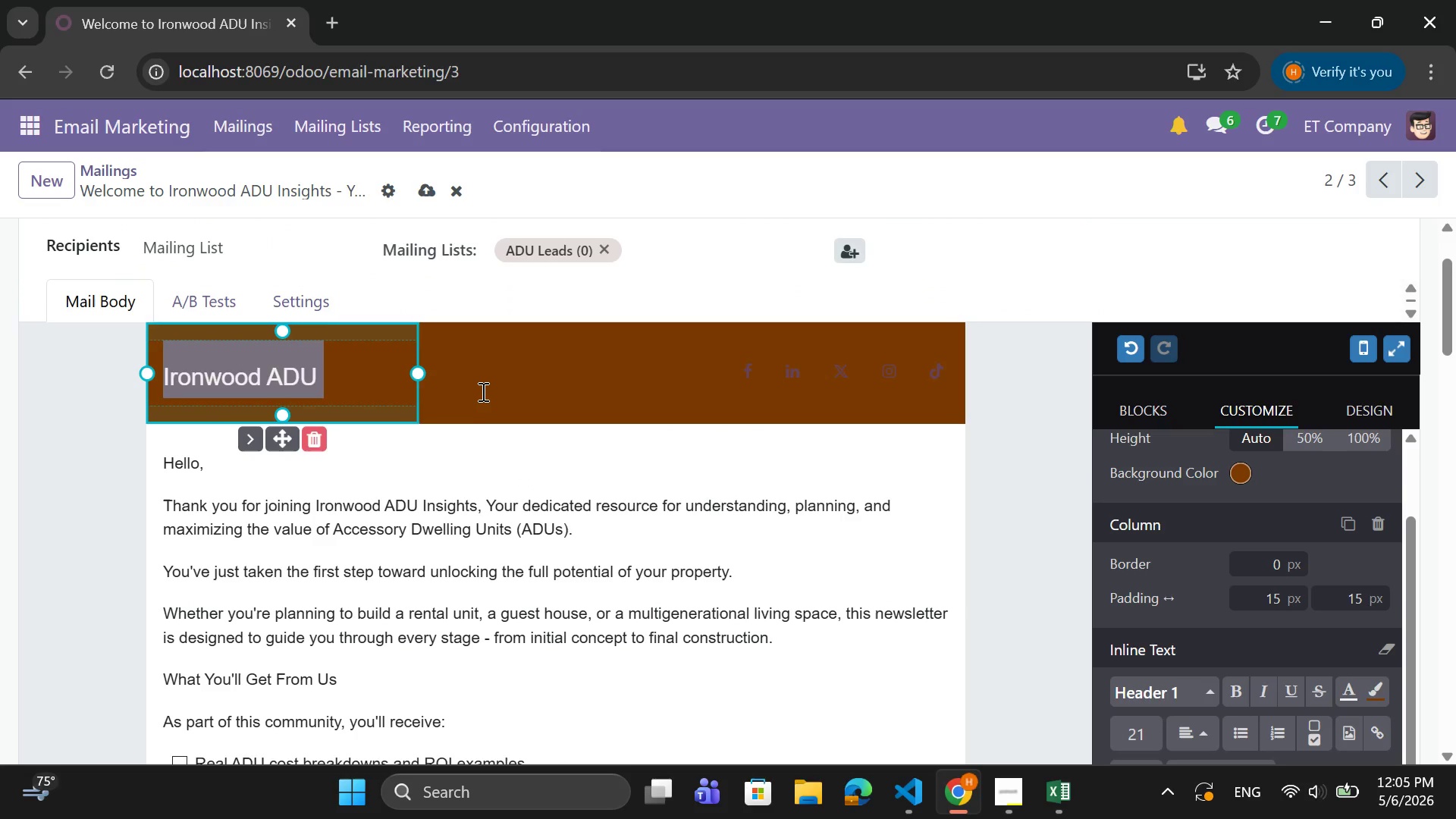 
left_click([482, 390])
 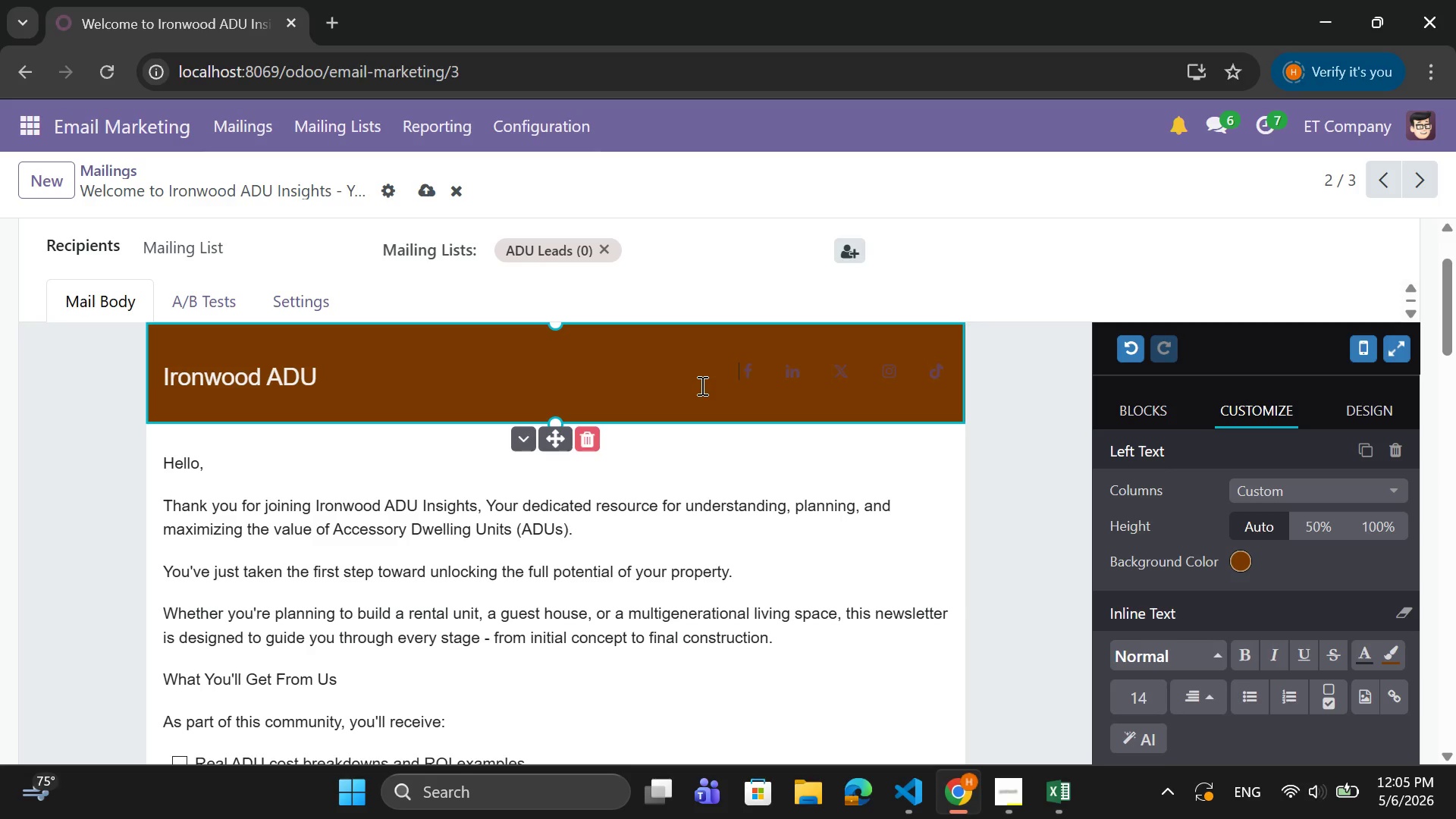 
wait(7.19)
 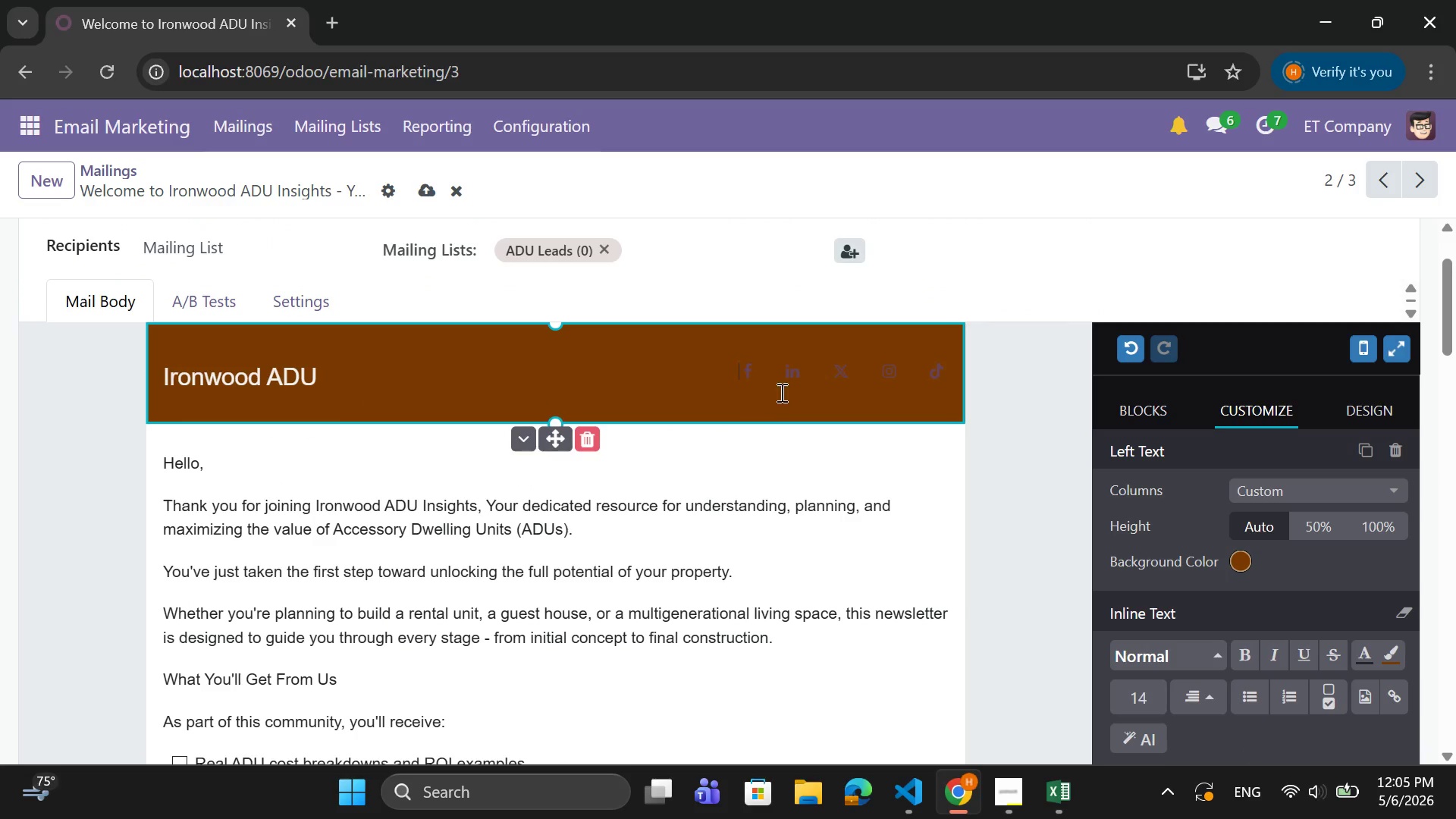 
left_click([742, 368])
 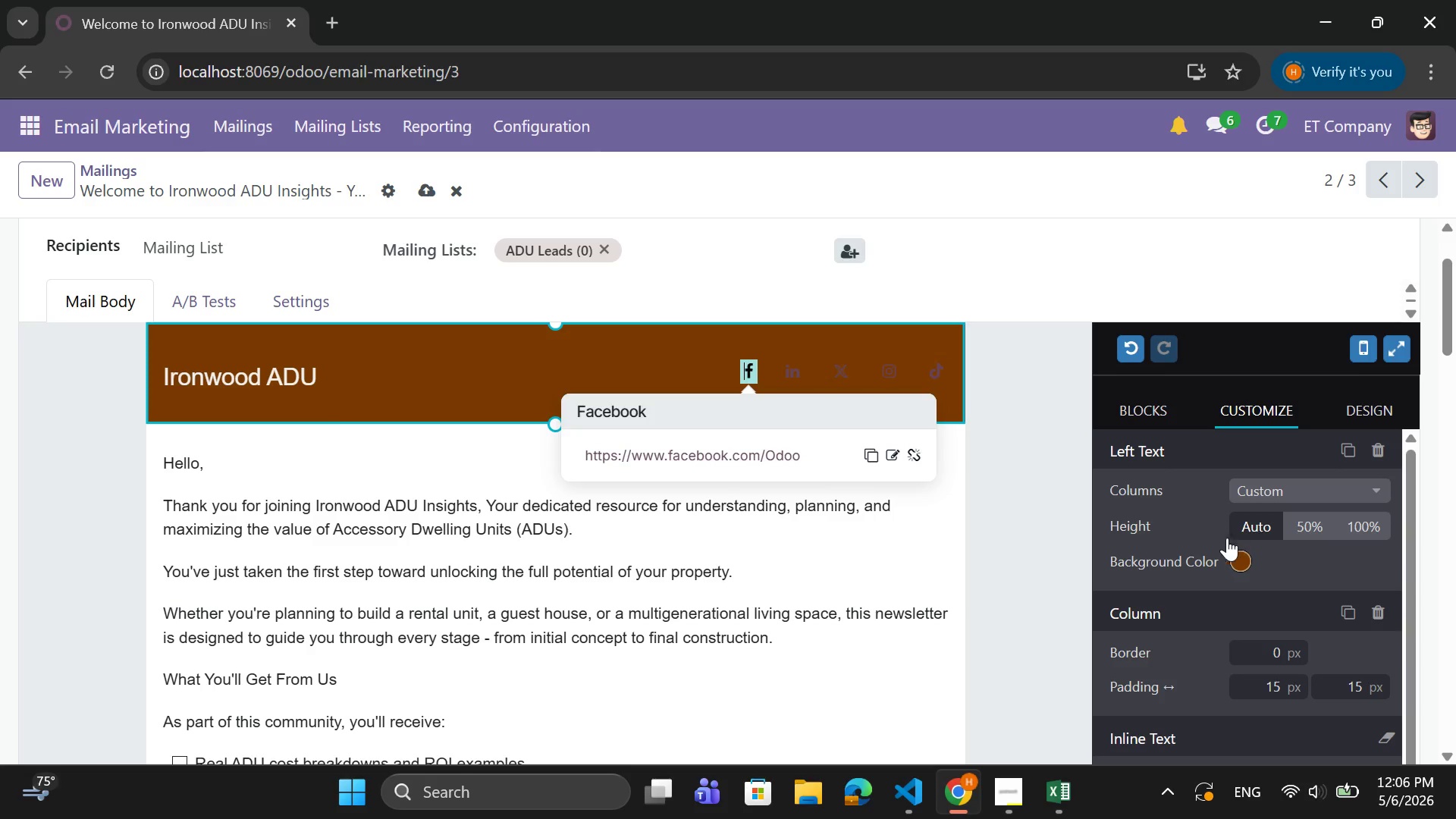 
scroll: coordinate [1228, 595], scroll_direction: down, amount: 1.0
 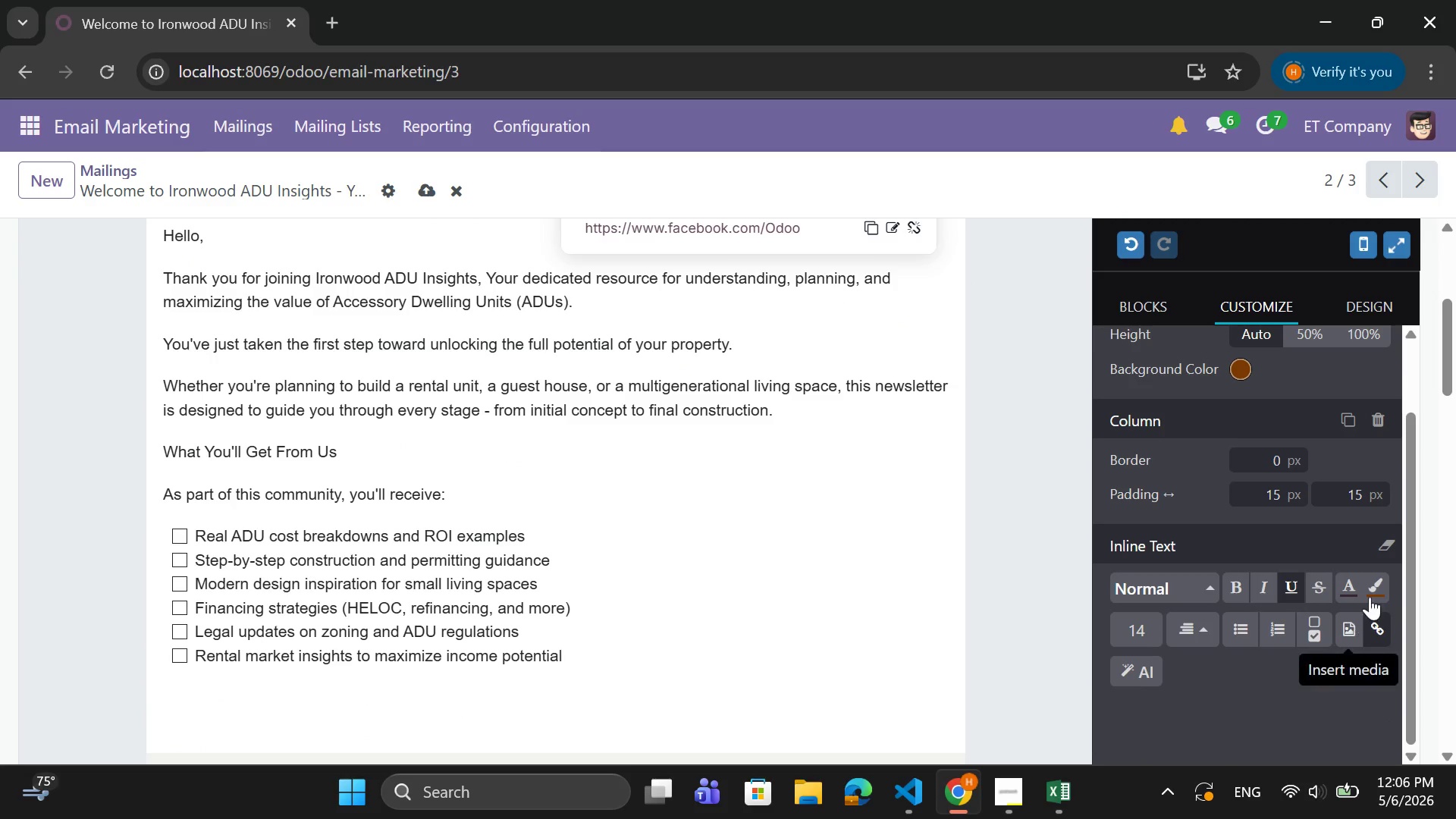 
left_click([1378, 588])
 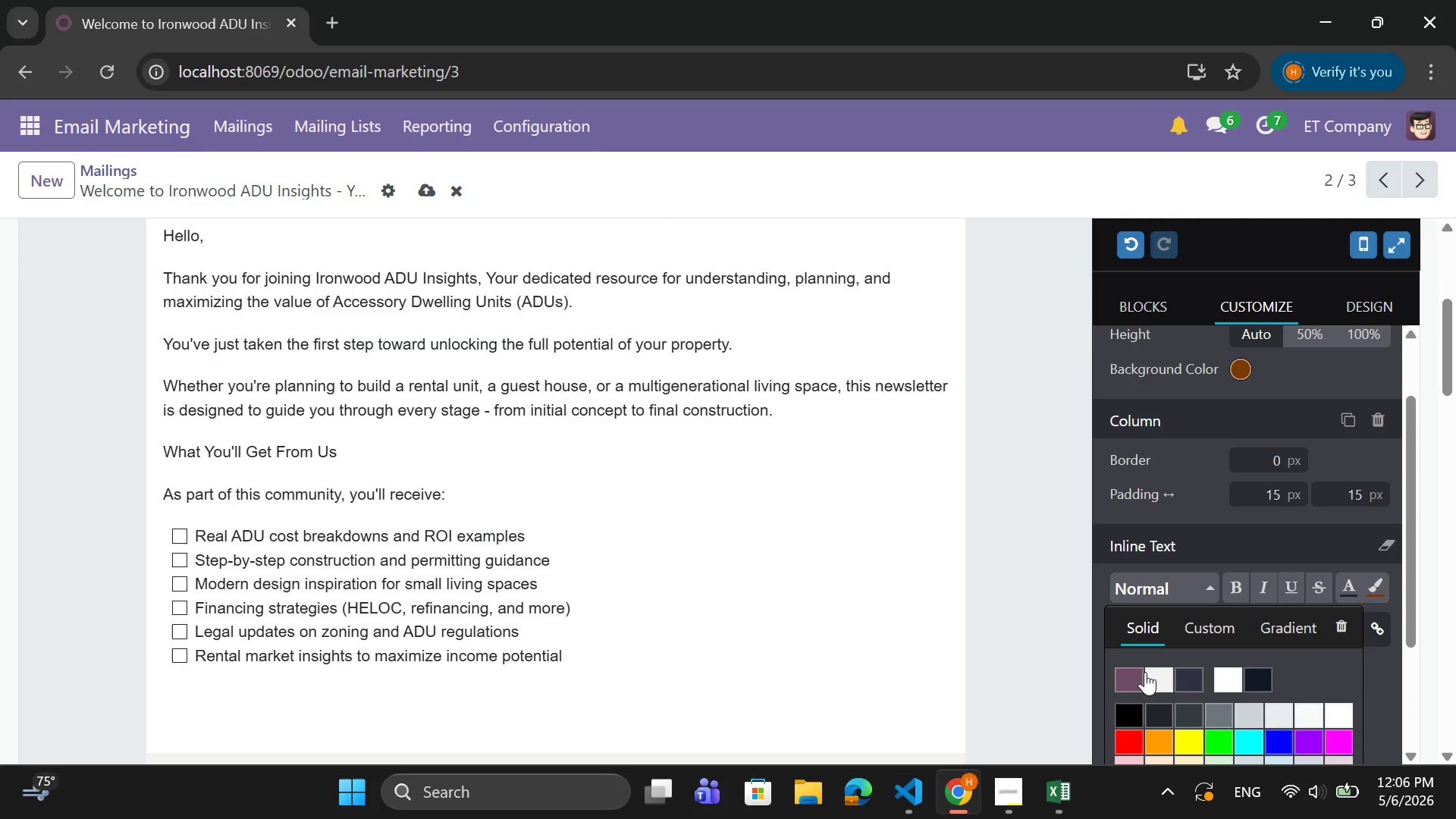 
left_click([1154, 670])
 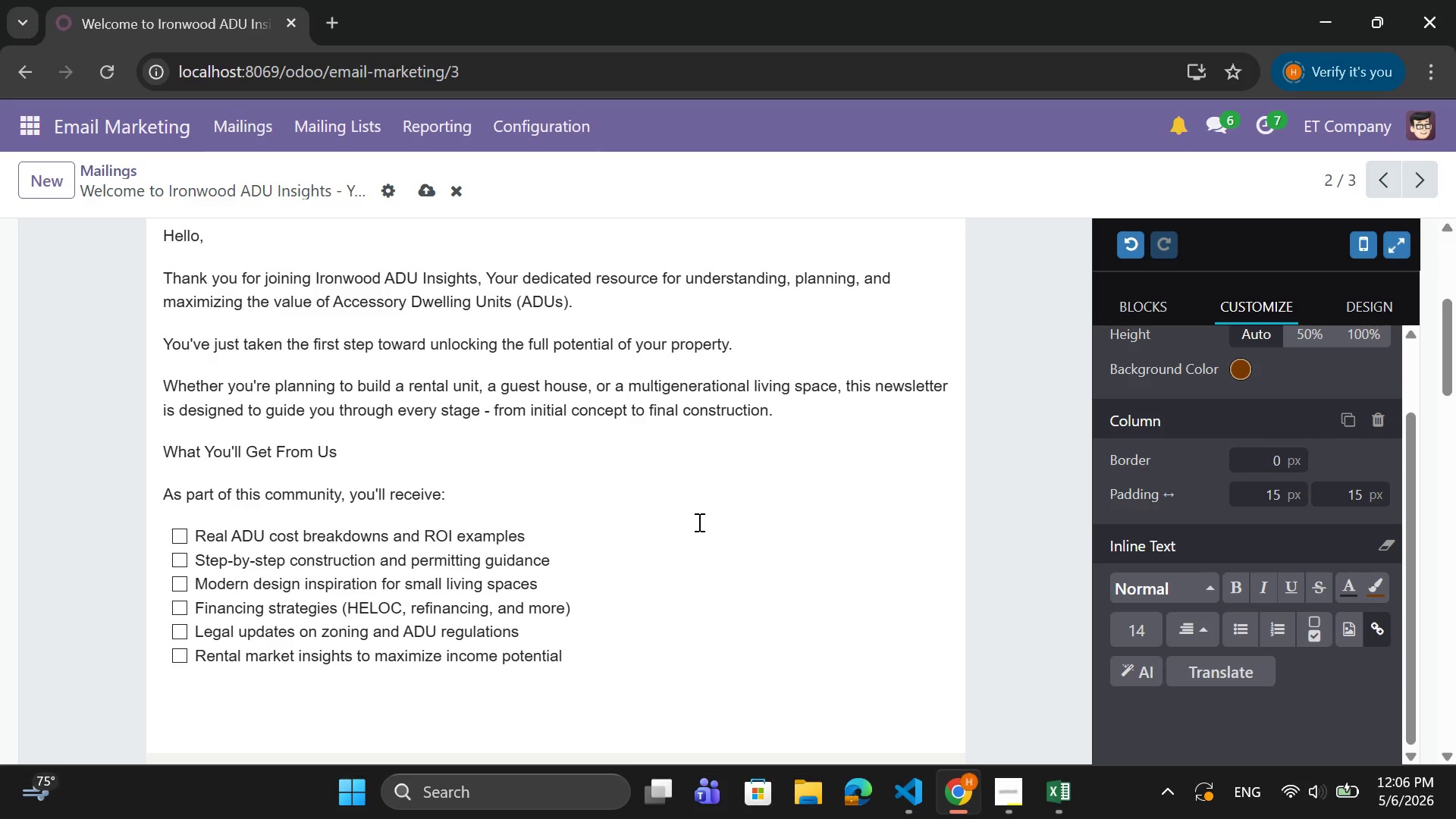 
scroll: coordinate [698, 522], scroll_direction: up, amount: 2.0
 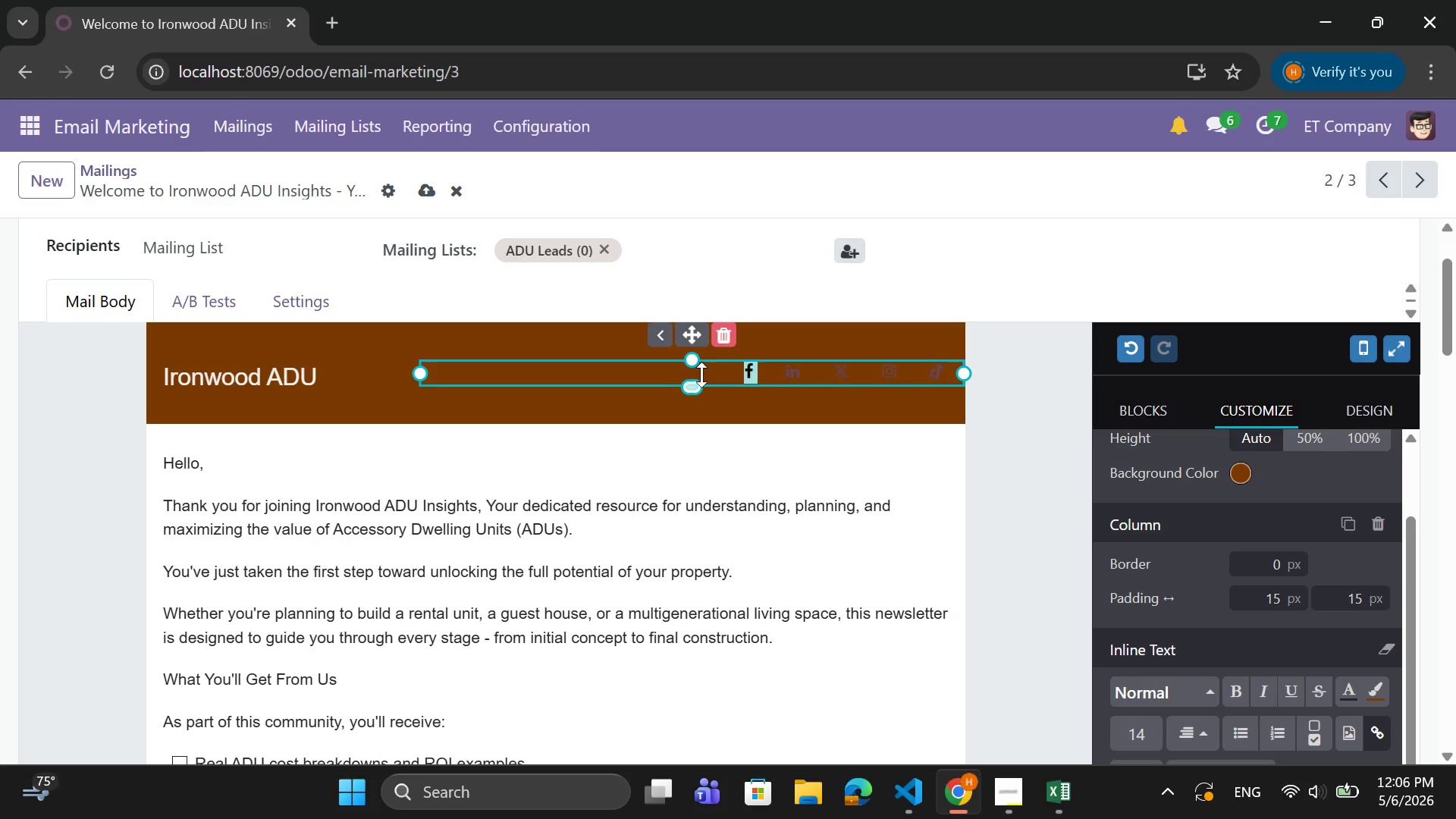 
left_click([701, 371])
 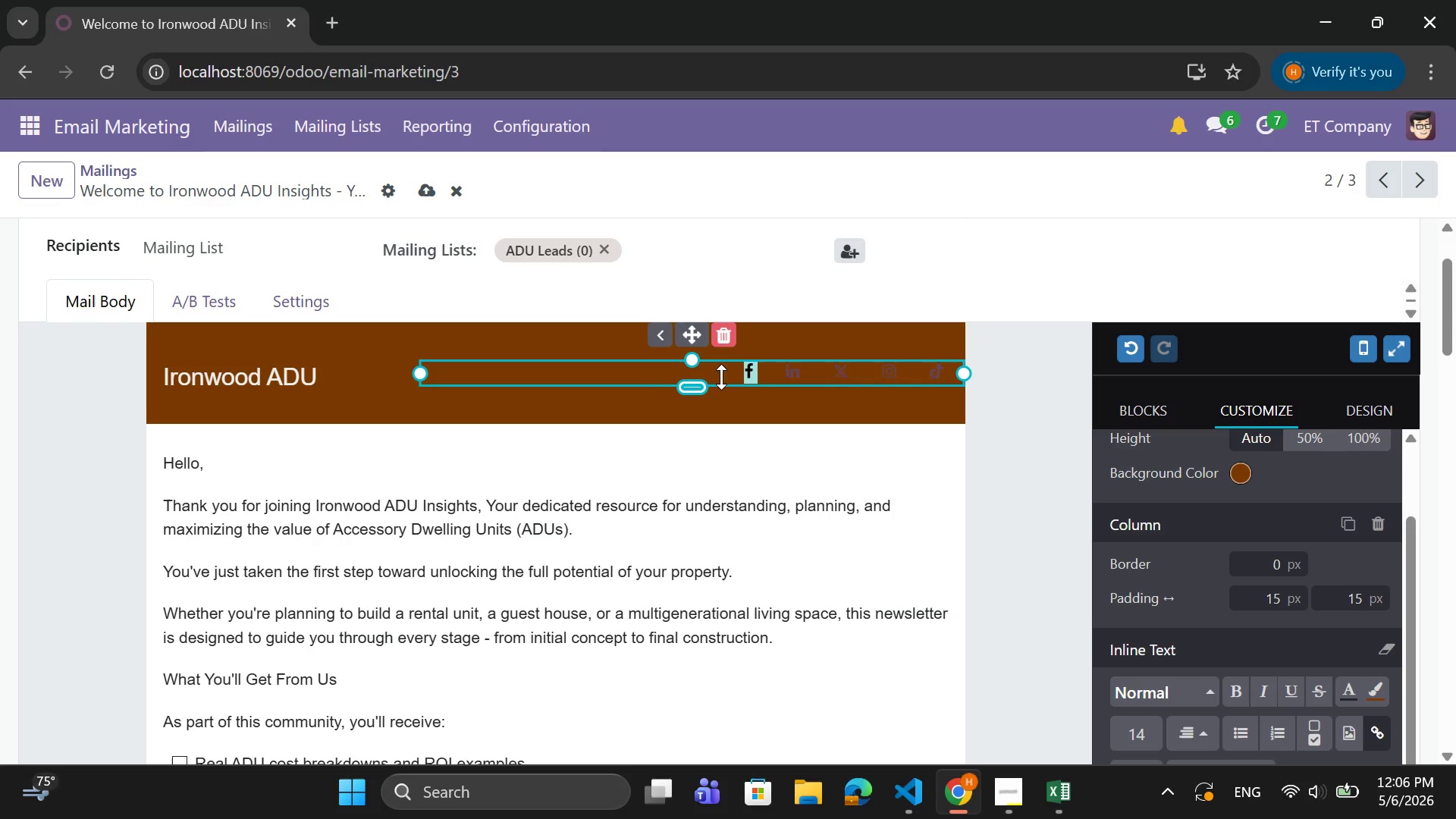 
left_click([723, 377])
 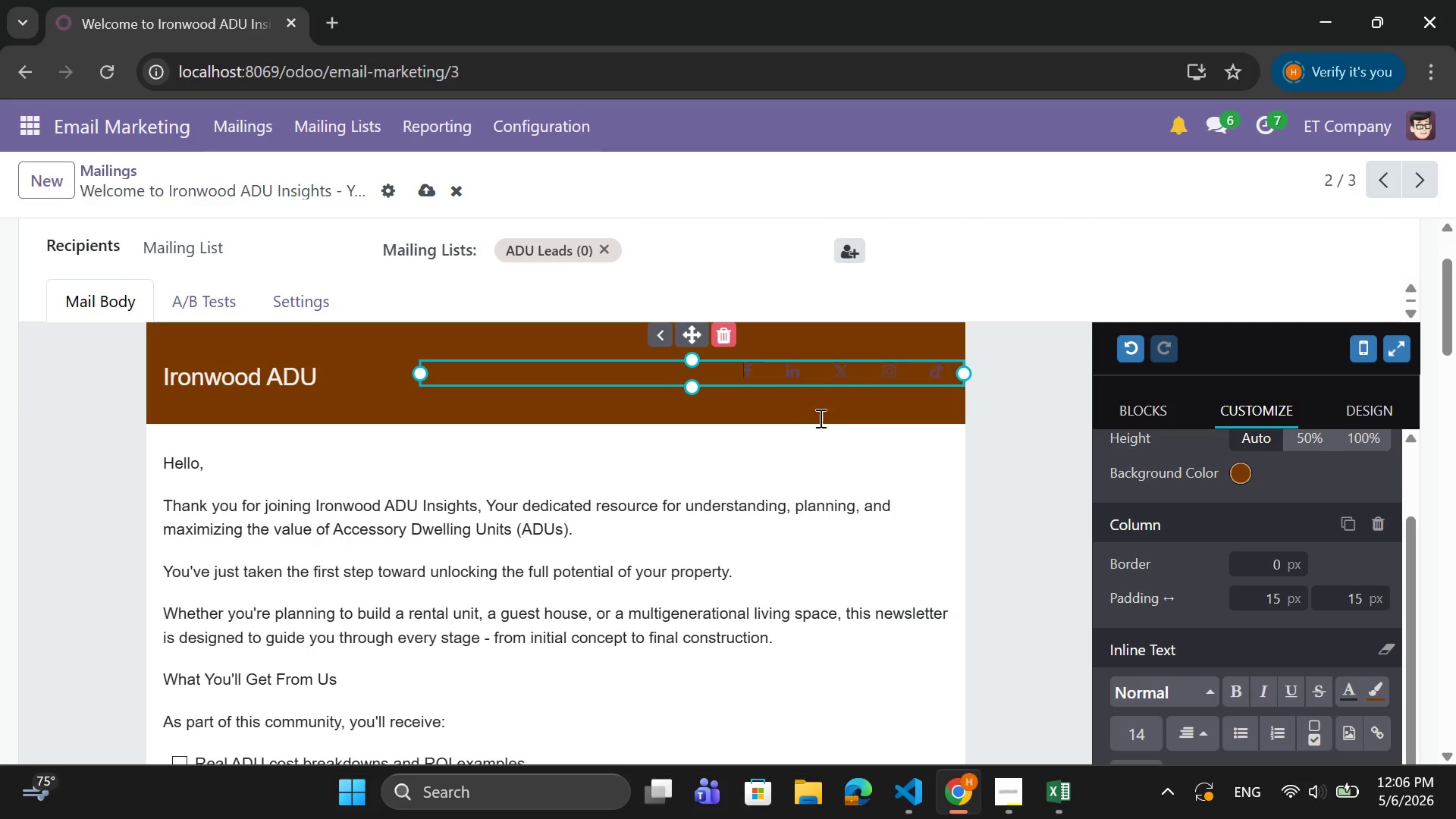 
scroll: coordinate [1168, 563], scroll_direction: down, amount: 2.0
 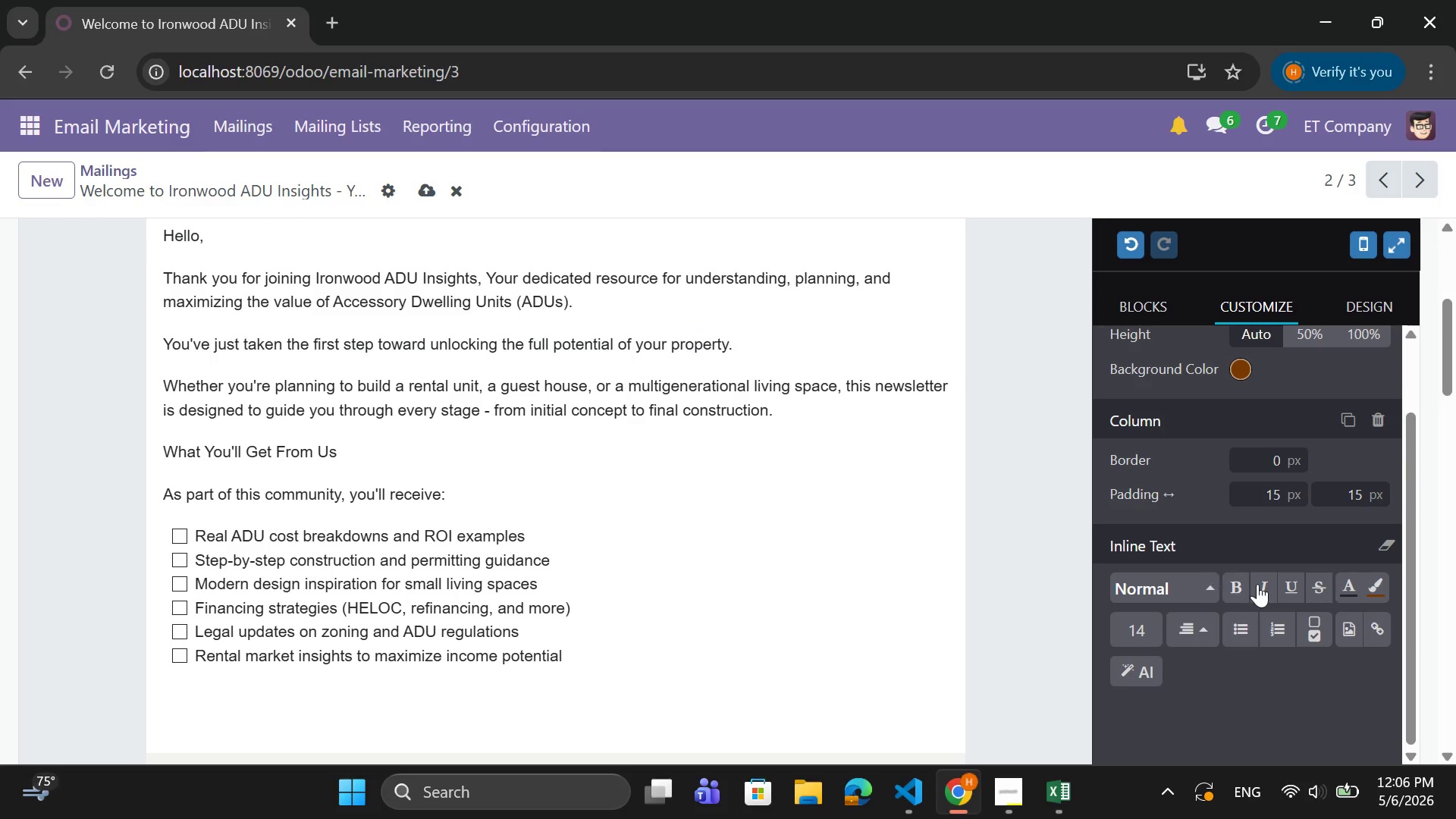 
scroll: coordinate [937, 490], scroll_direction: up, amount: 4.0
 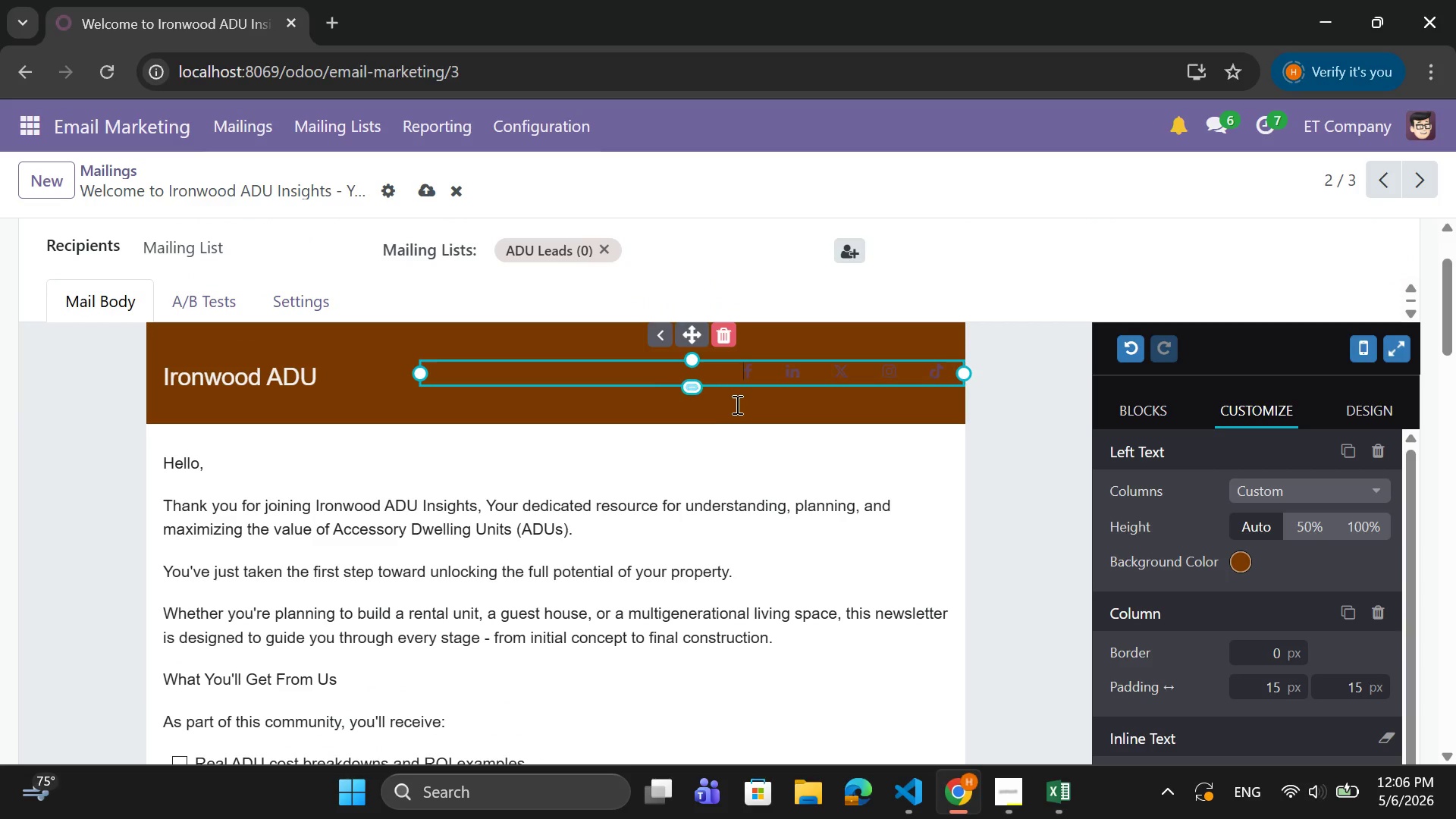 
left_click([736, 404])
 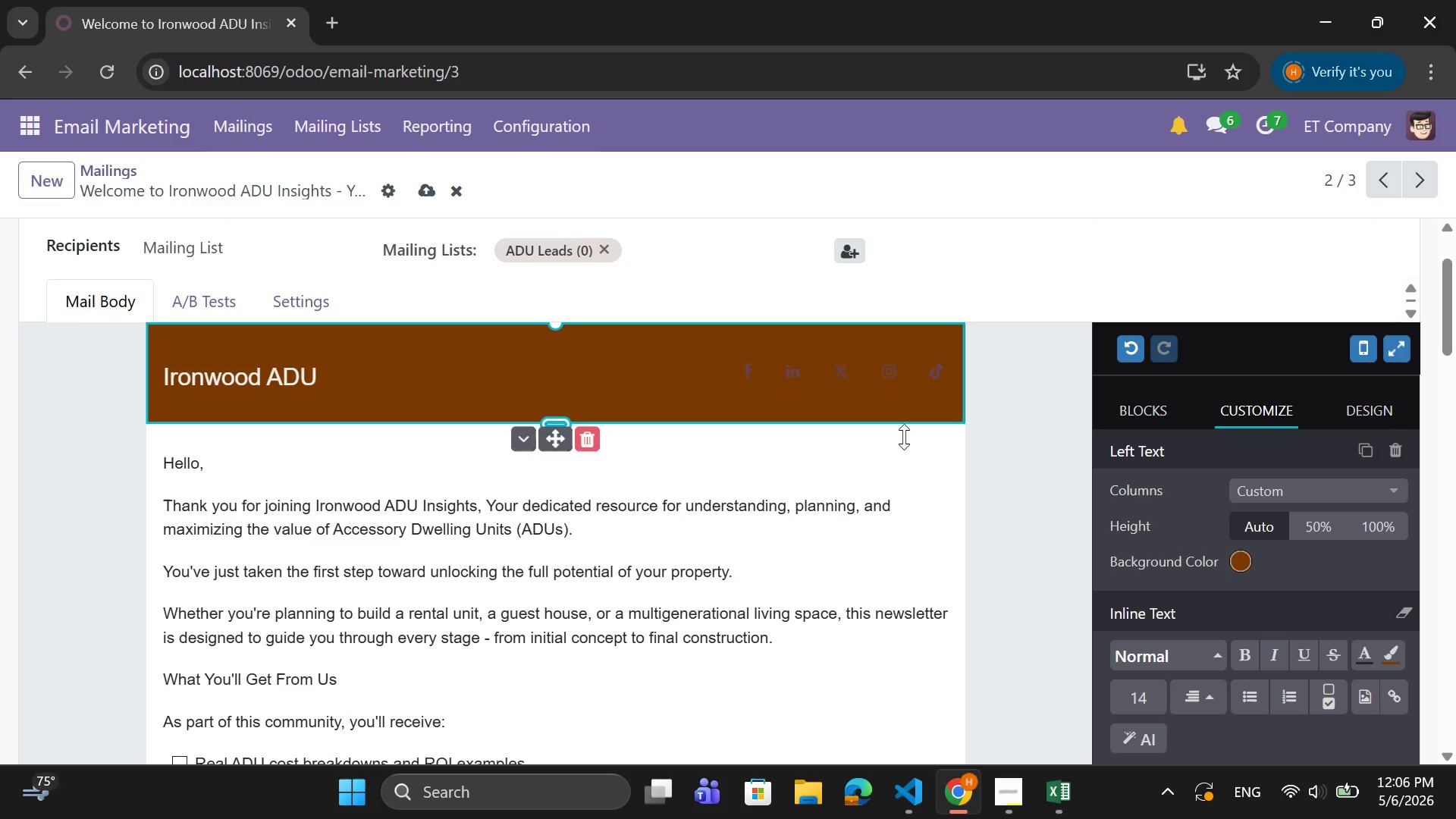 
scroll: coordinate [1367, 674], scroll_direction: down, amount: 1.0
 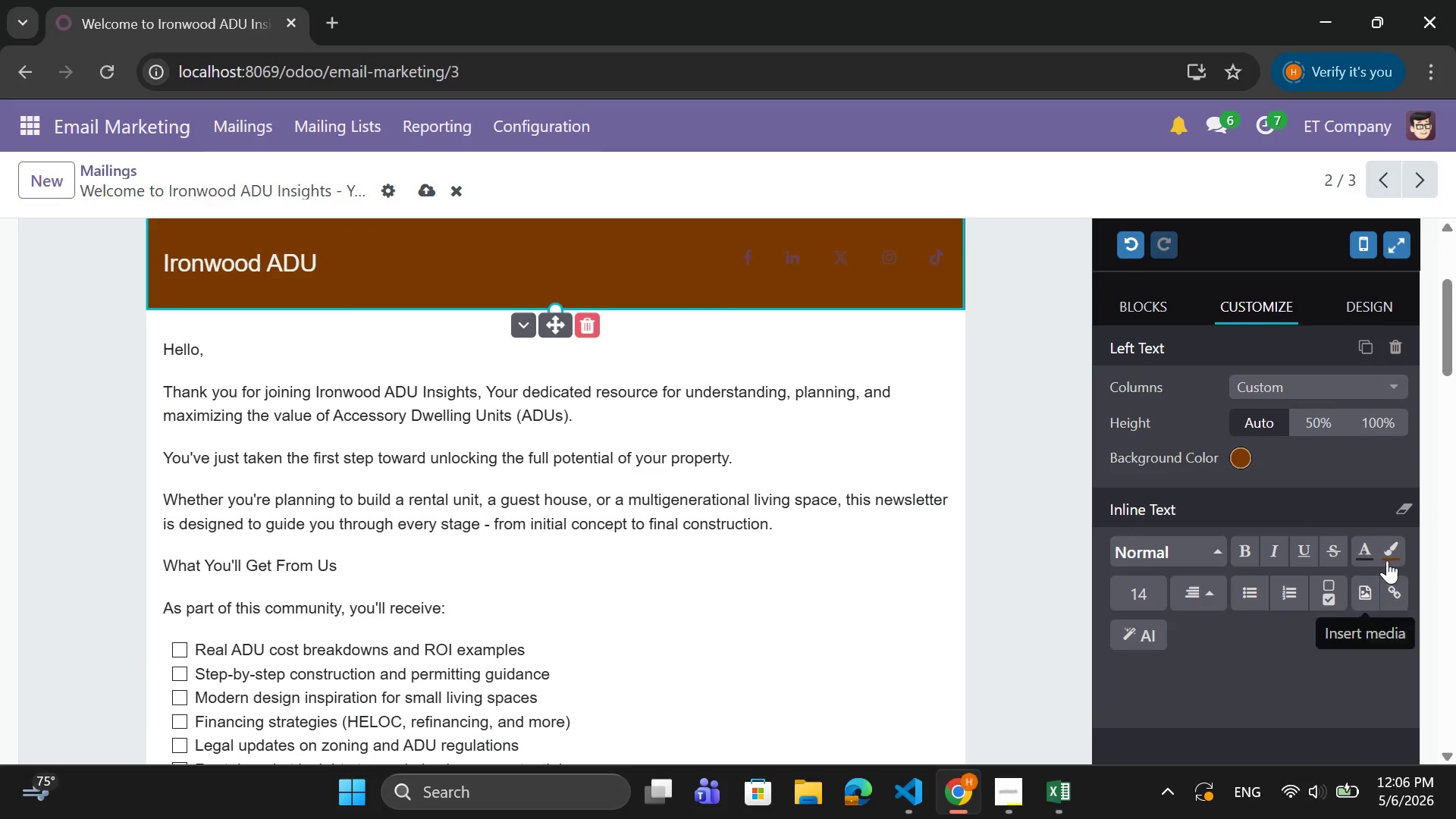 
left_click([1391, 551])
 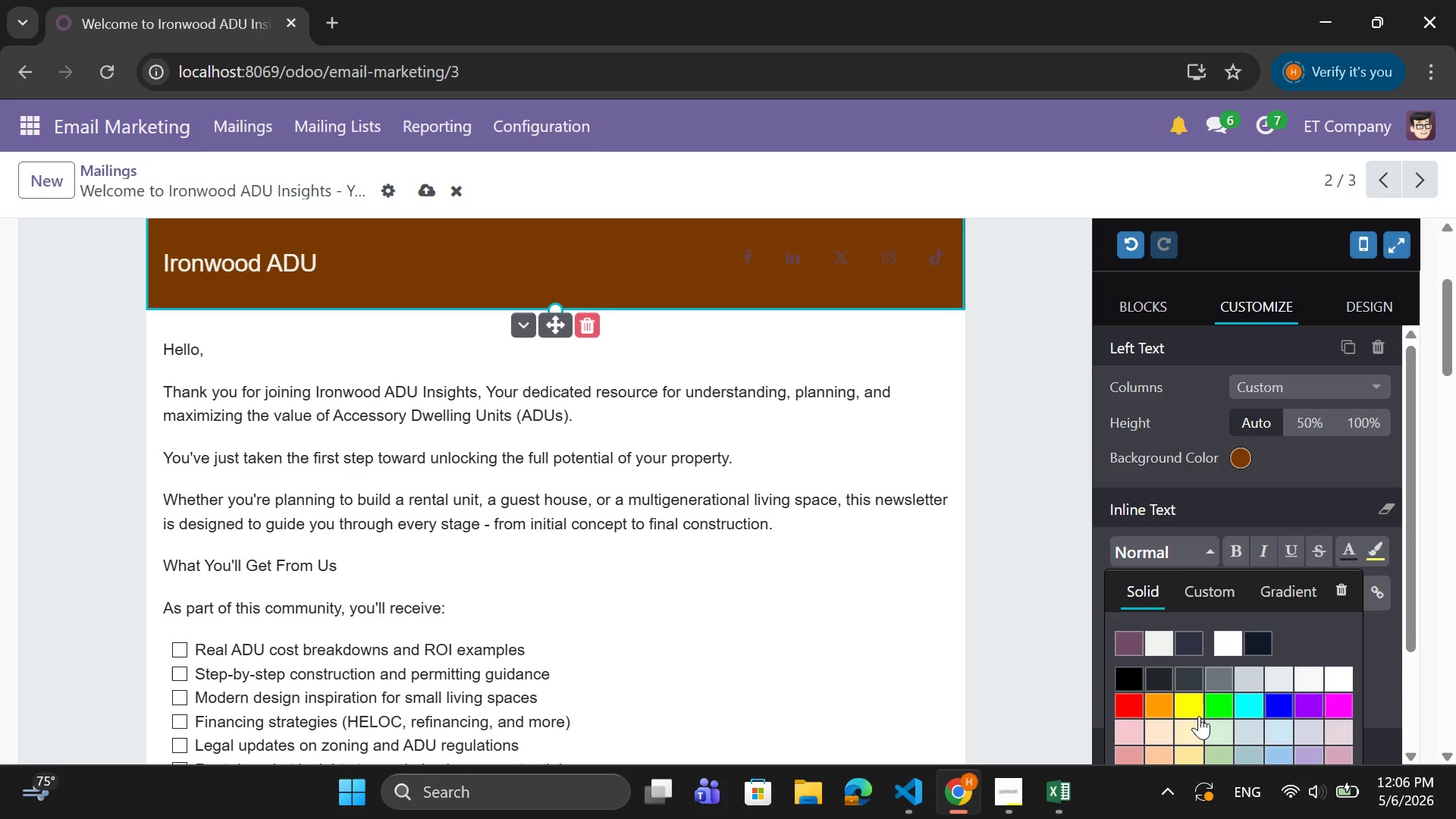 
scroll: coordinate [1197, 719], scroll_direction: down, amount: 1.0
 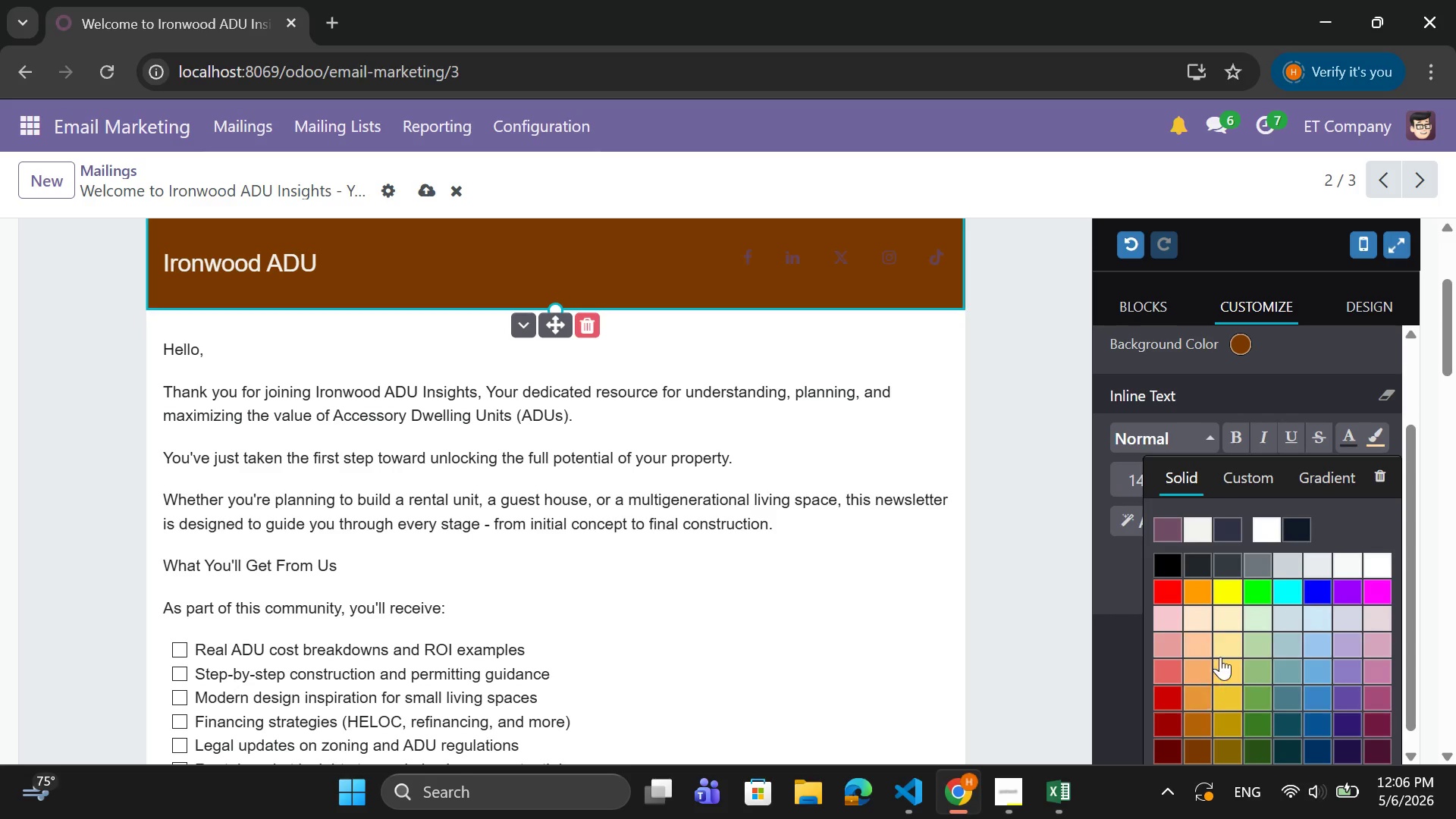 
wait(8.28)
 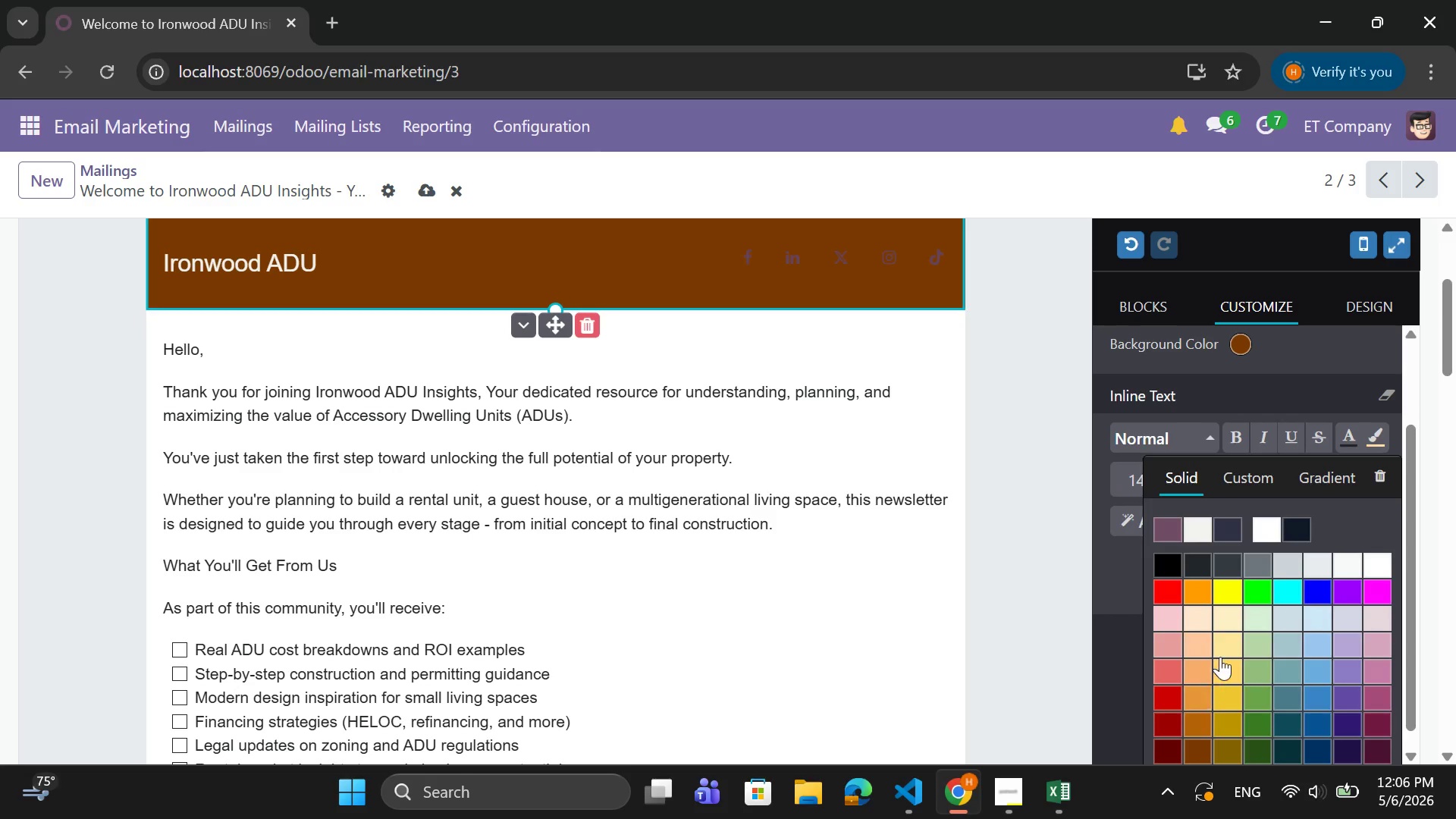 
left_click([1190, 720])
 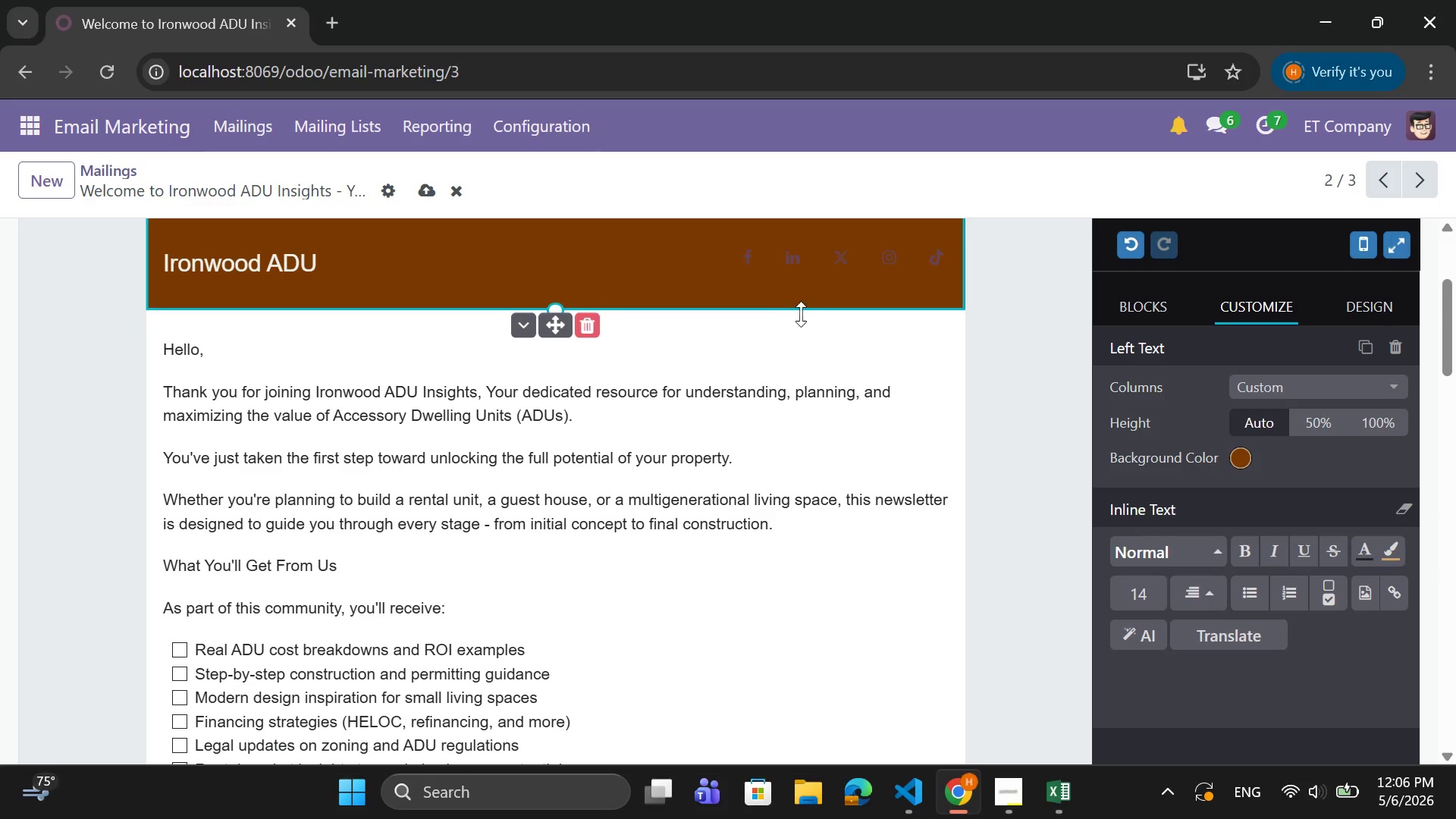 
left_click([839, 283])
 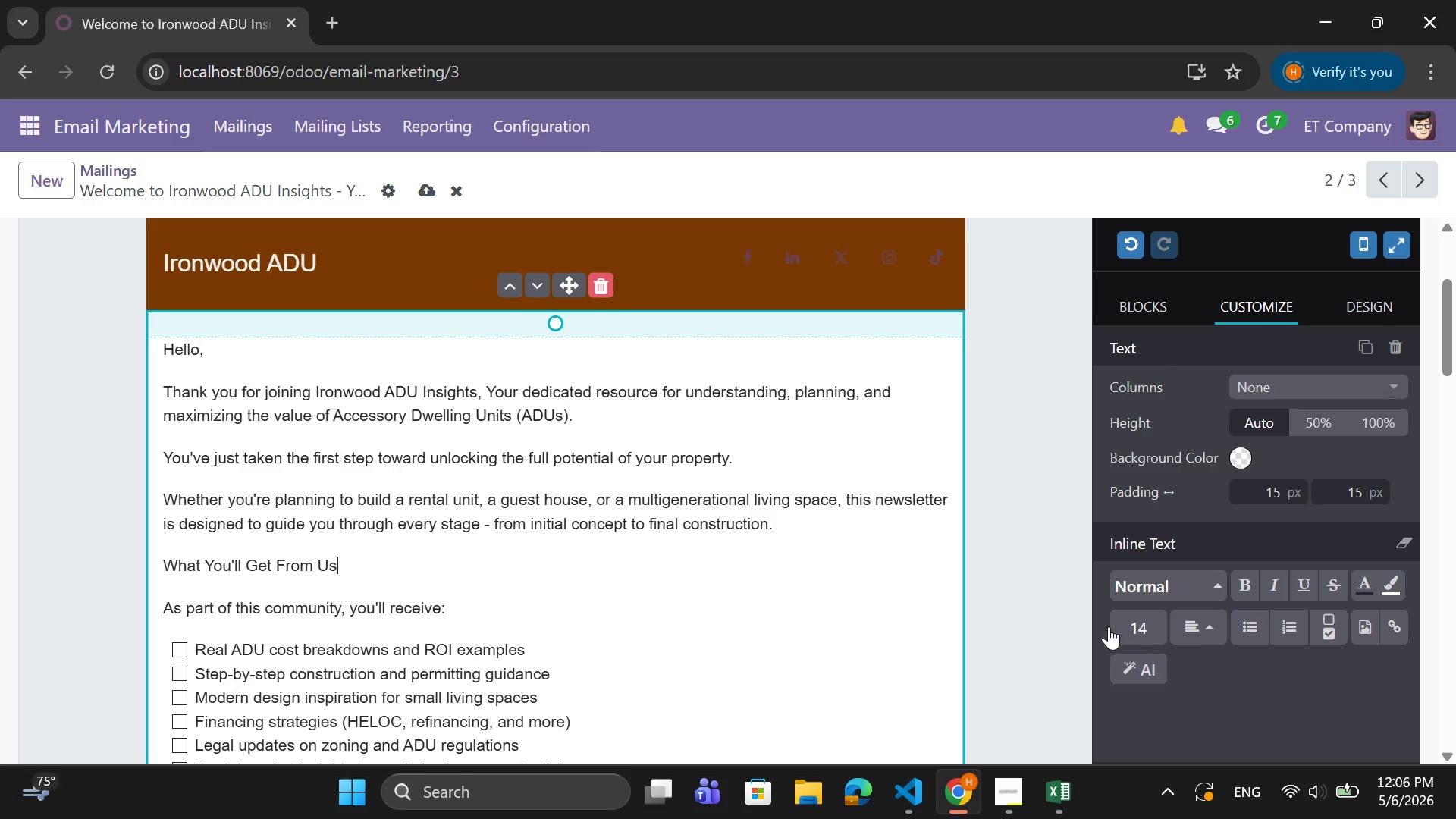 
scroll: coordinate [658, 529], scroll_direction: down, amount: 3.0
 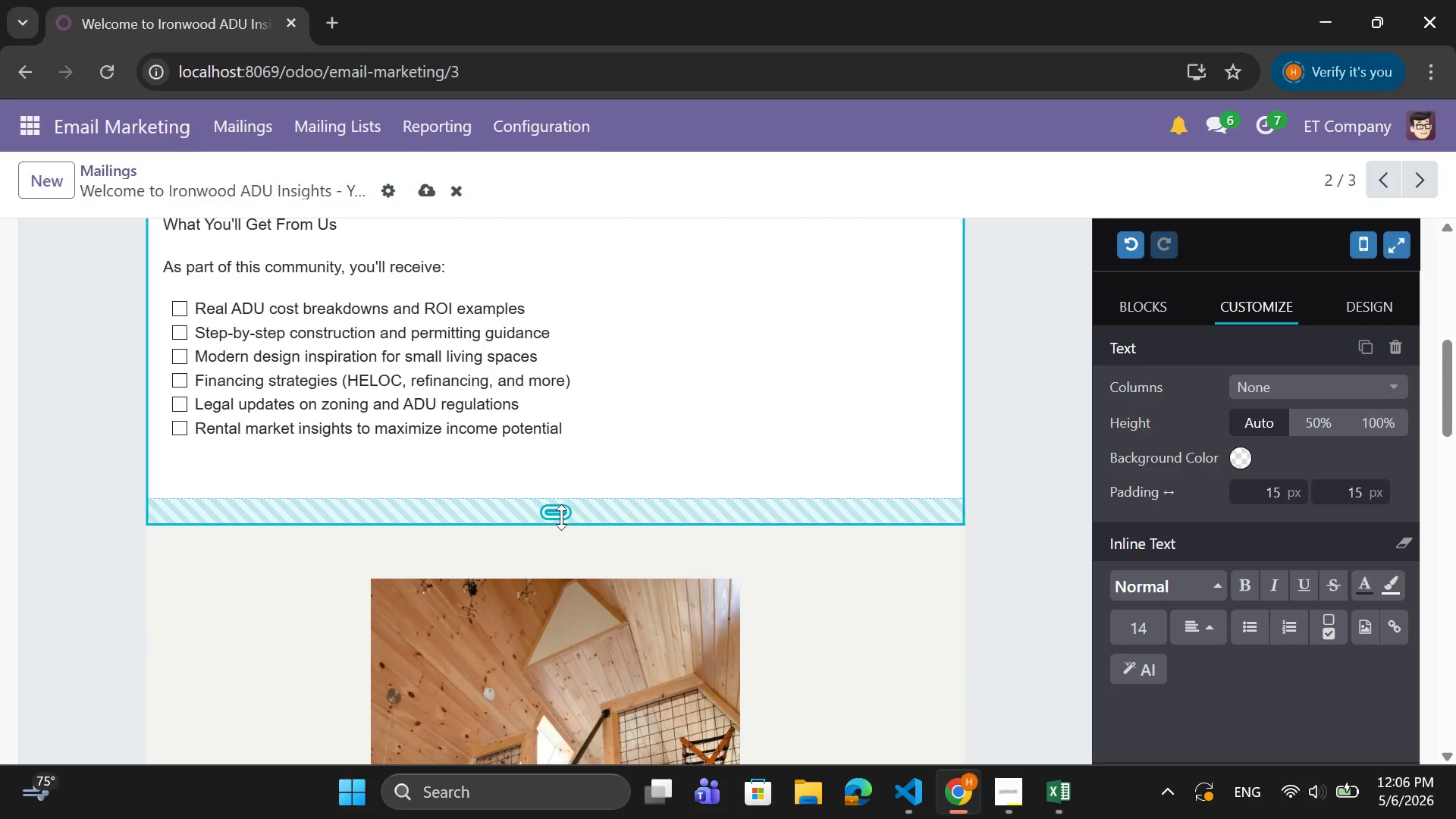 
left_click_drag(start_coordinate=[561, 516], to_coordinate=[567, 493])
 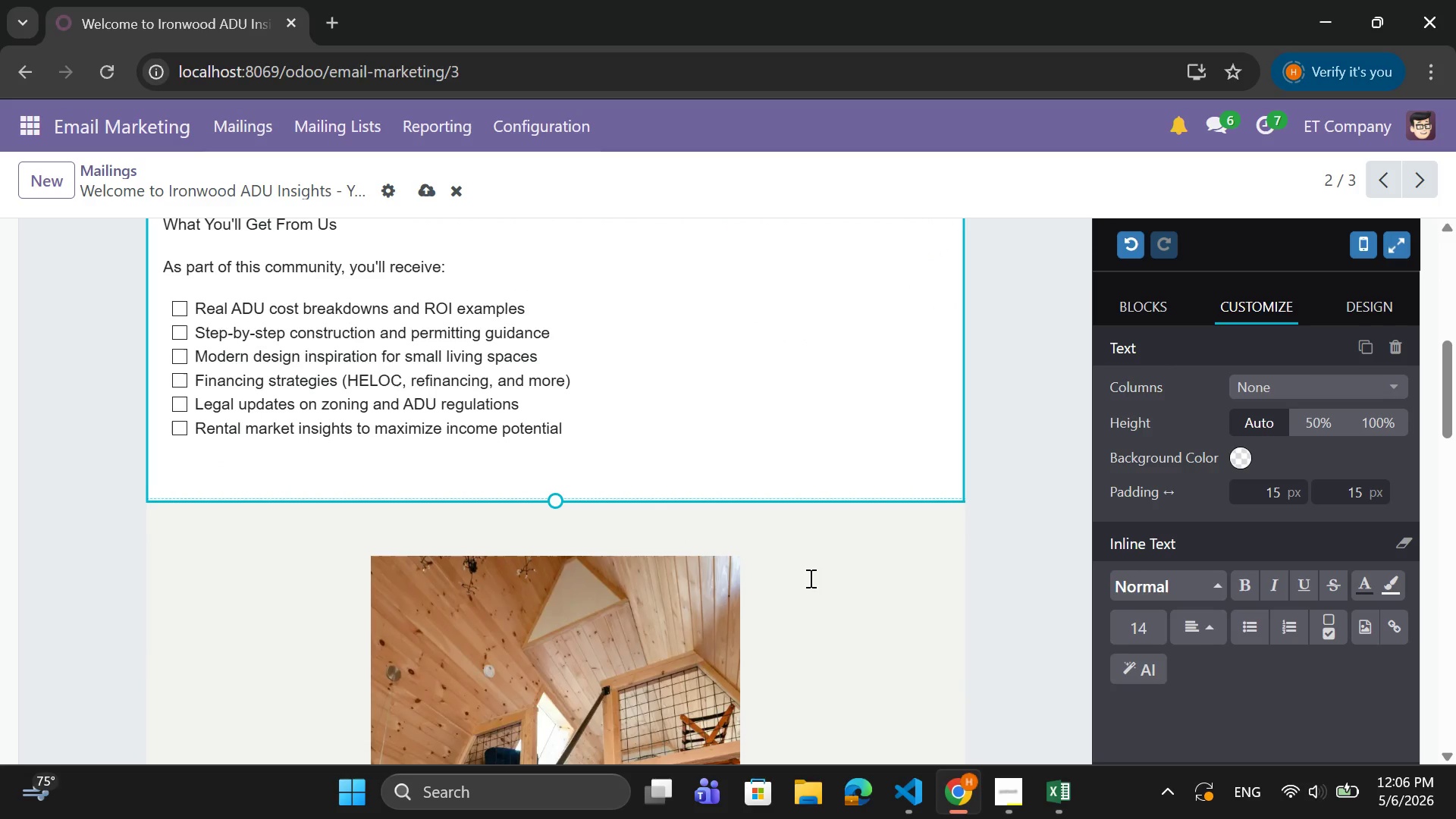 
scroll: coordinate [807, 592], scroll_direction: down, amount: 12.0
 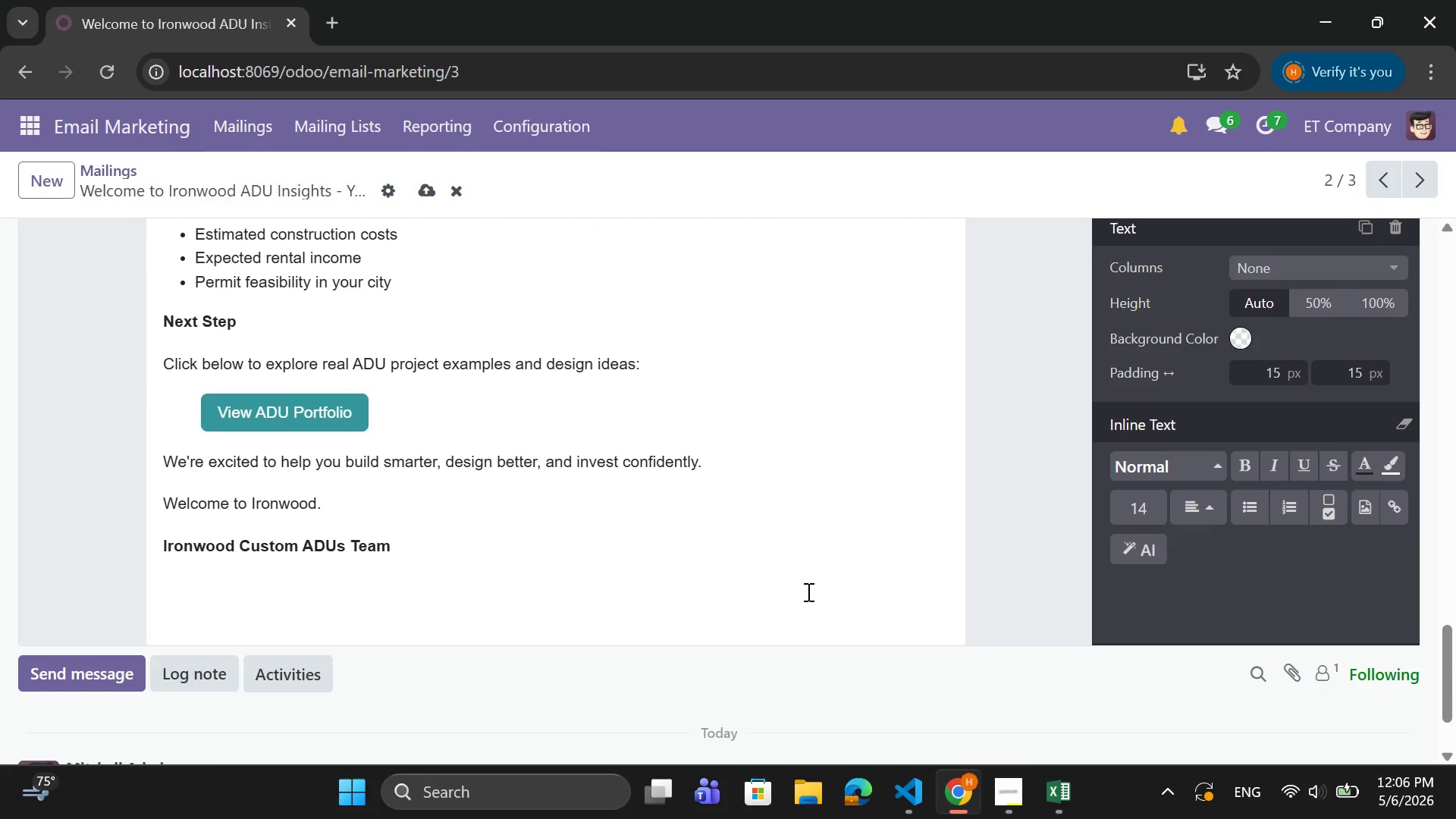 
scroll: coordinate [772, 554], scroll_direction: up, amount: 13.0
 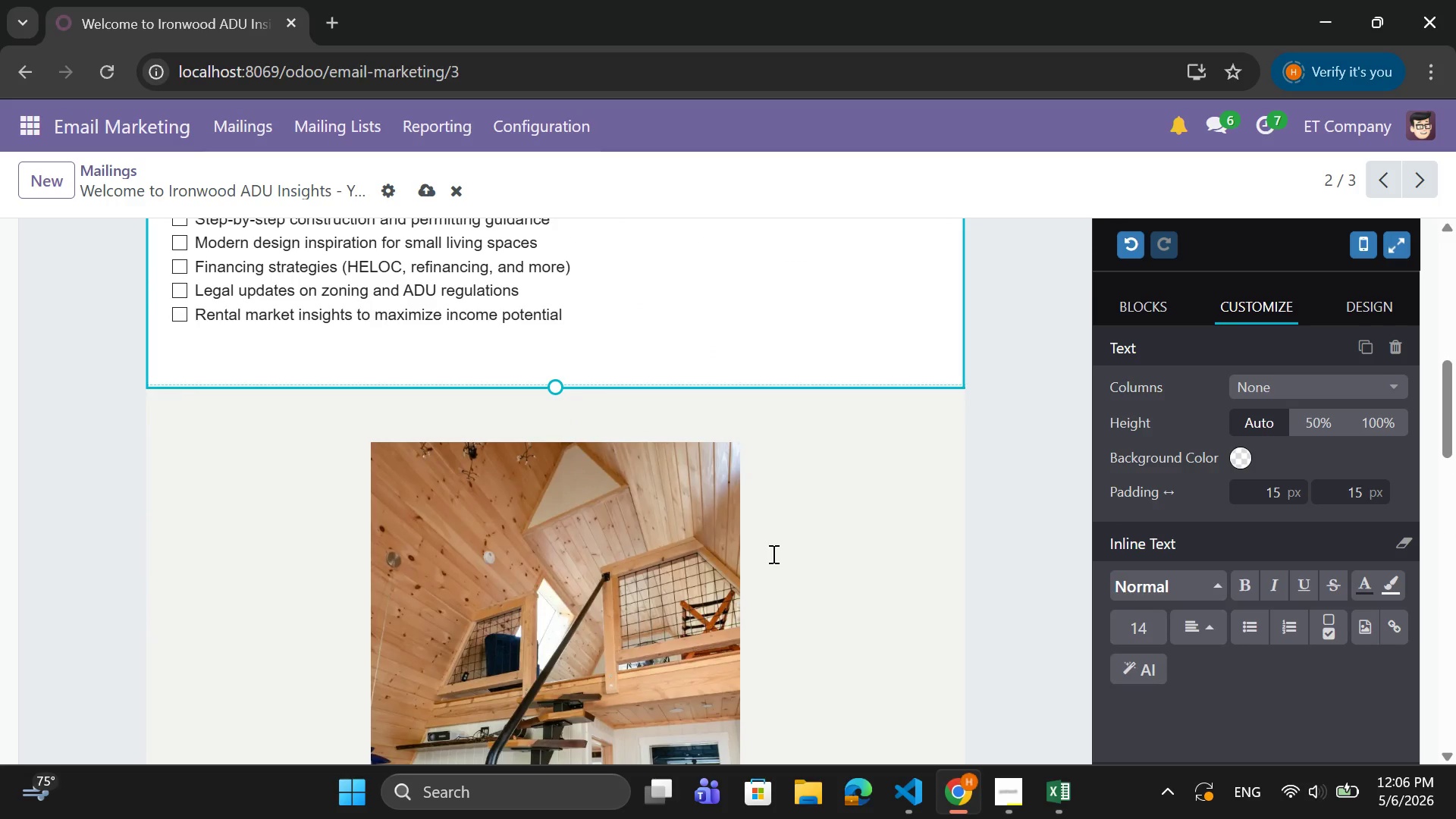 
scroll: coordinate [771, 556], scroll_direction: down, amount: 1.0
 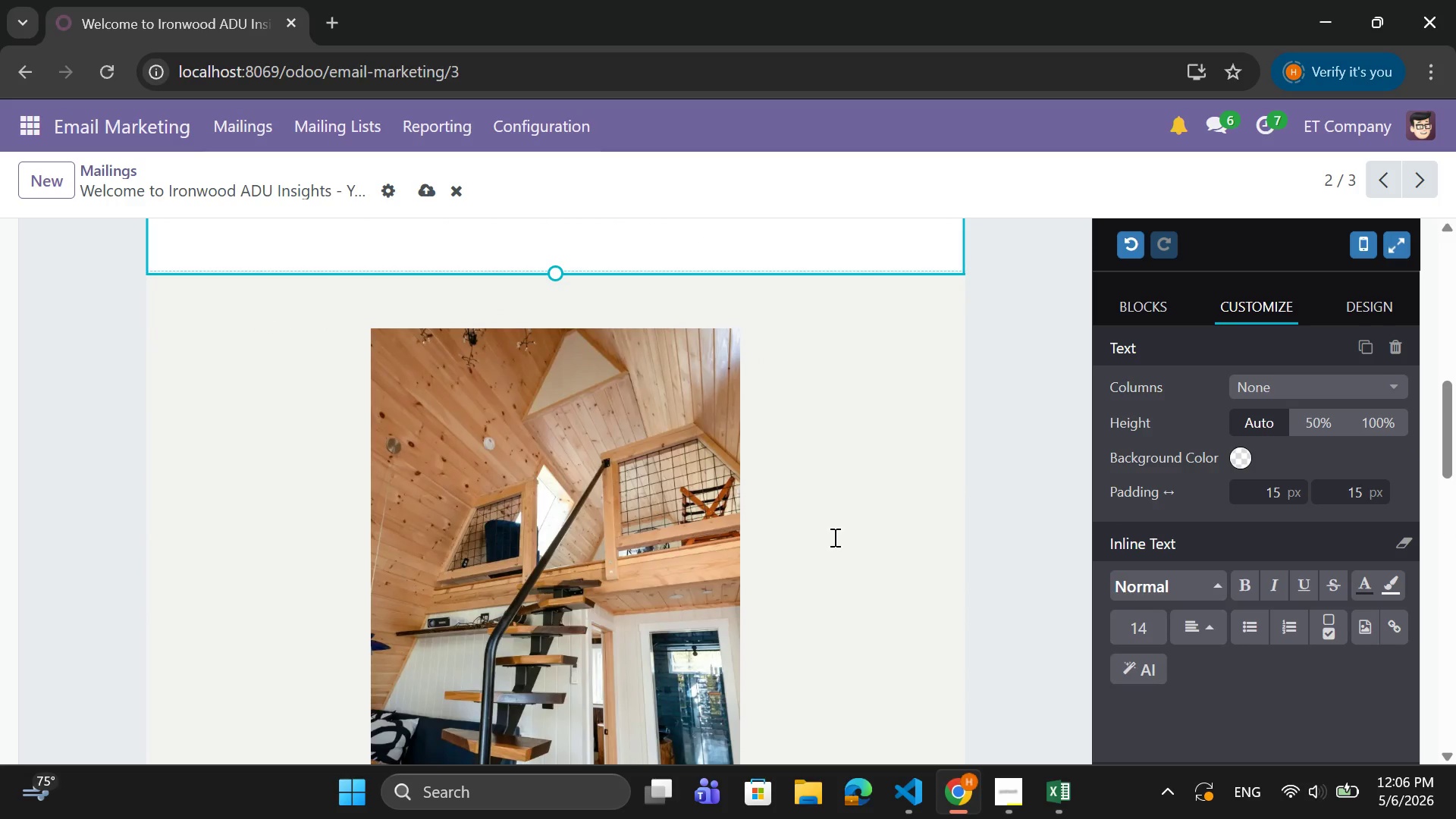 
left_click([843, 535])
 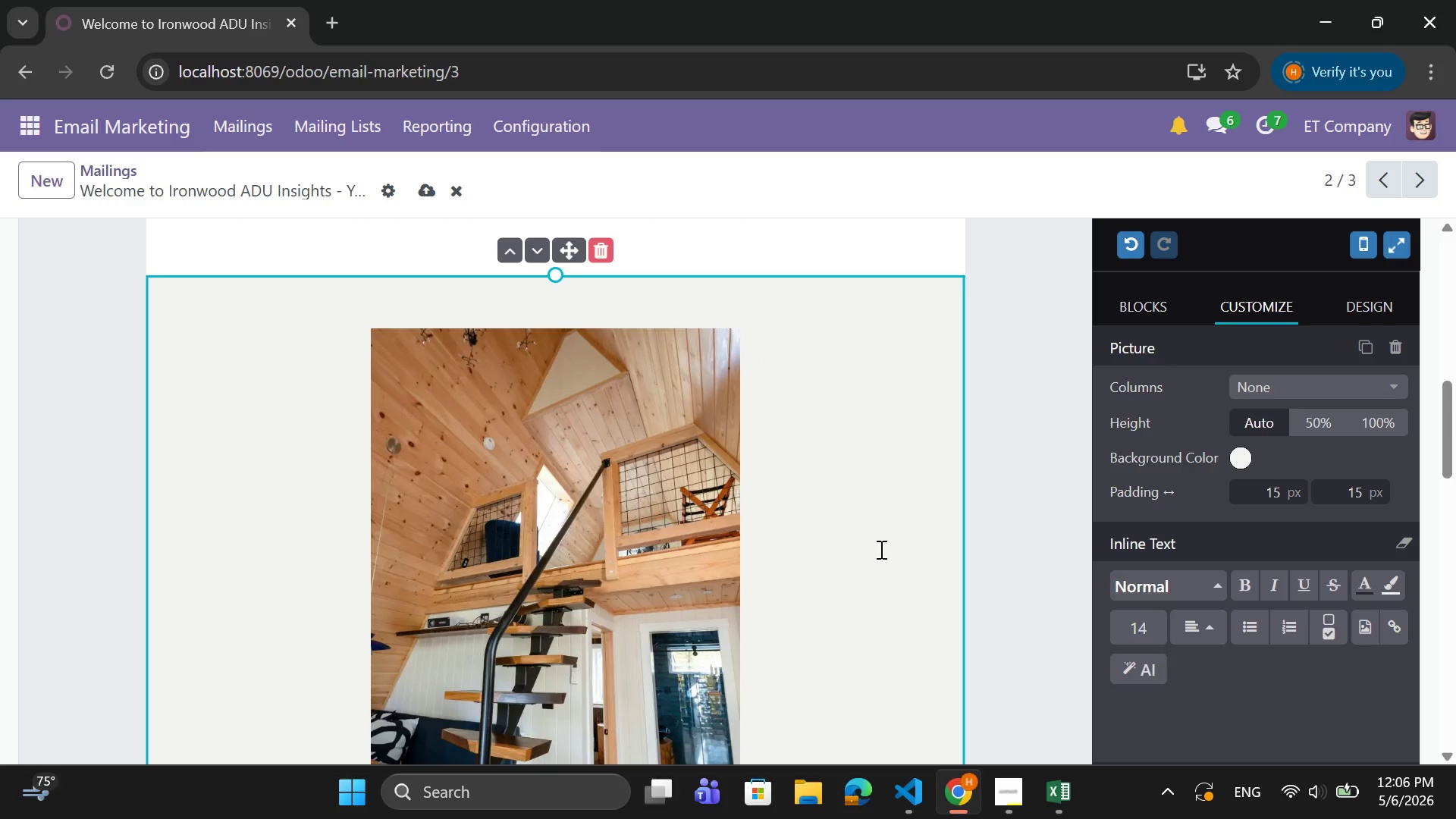 
scroll: coordinate [1295, 537], scroll_direction: up, amount: 1.0
 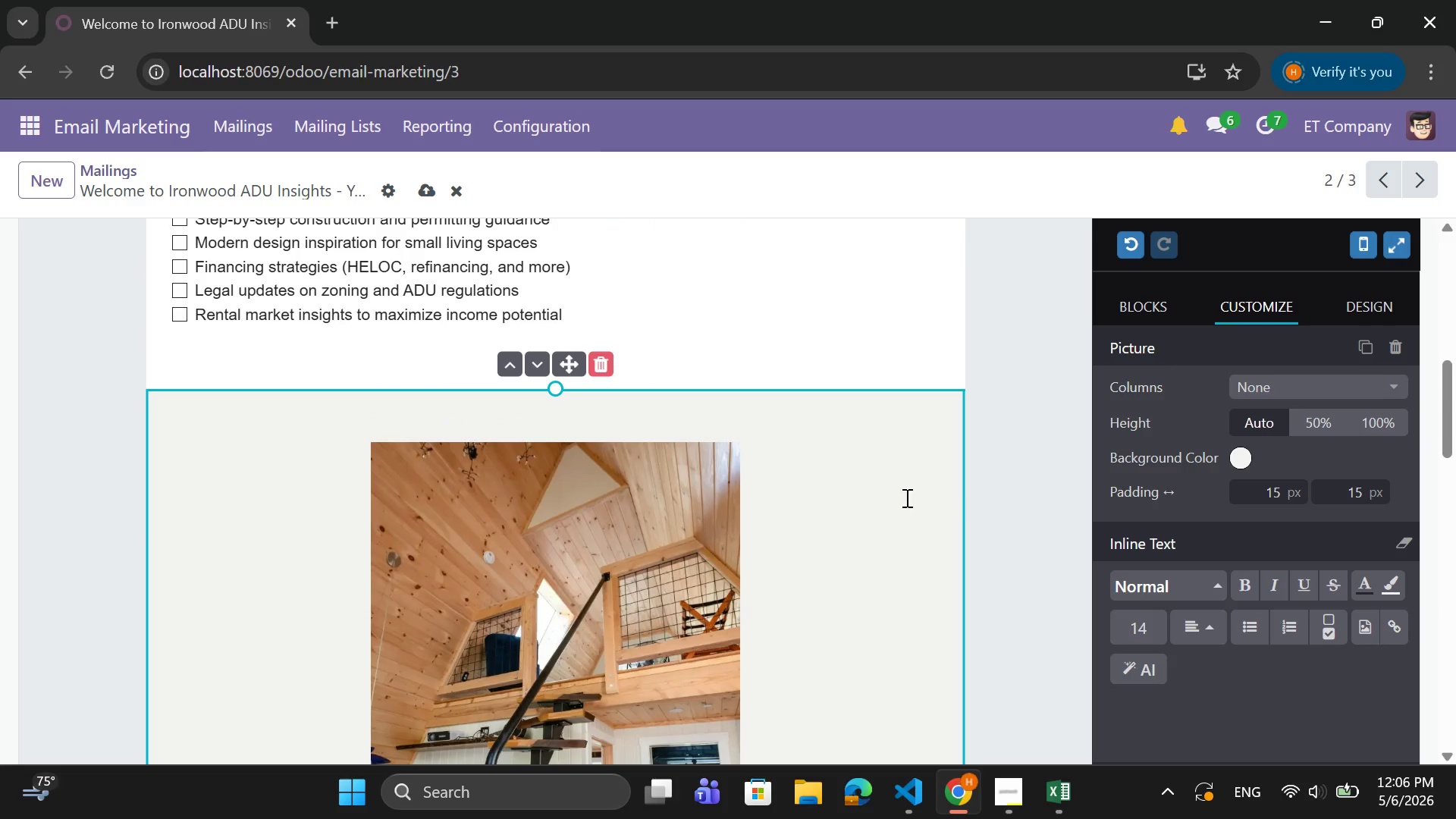 
left_click([900, 482])
 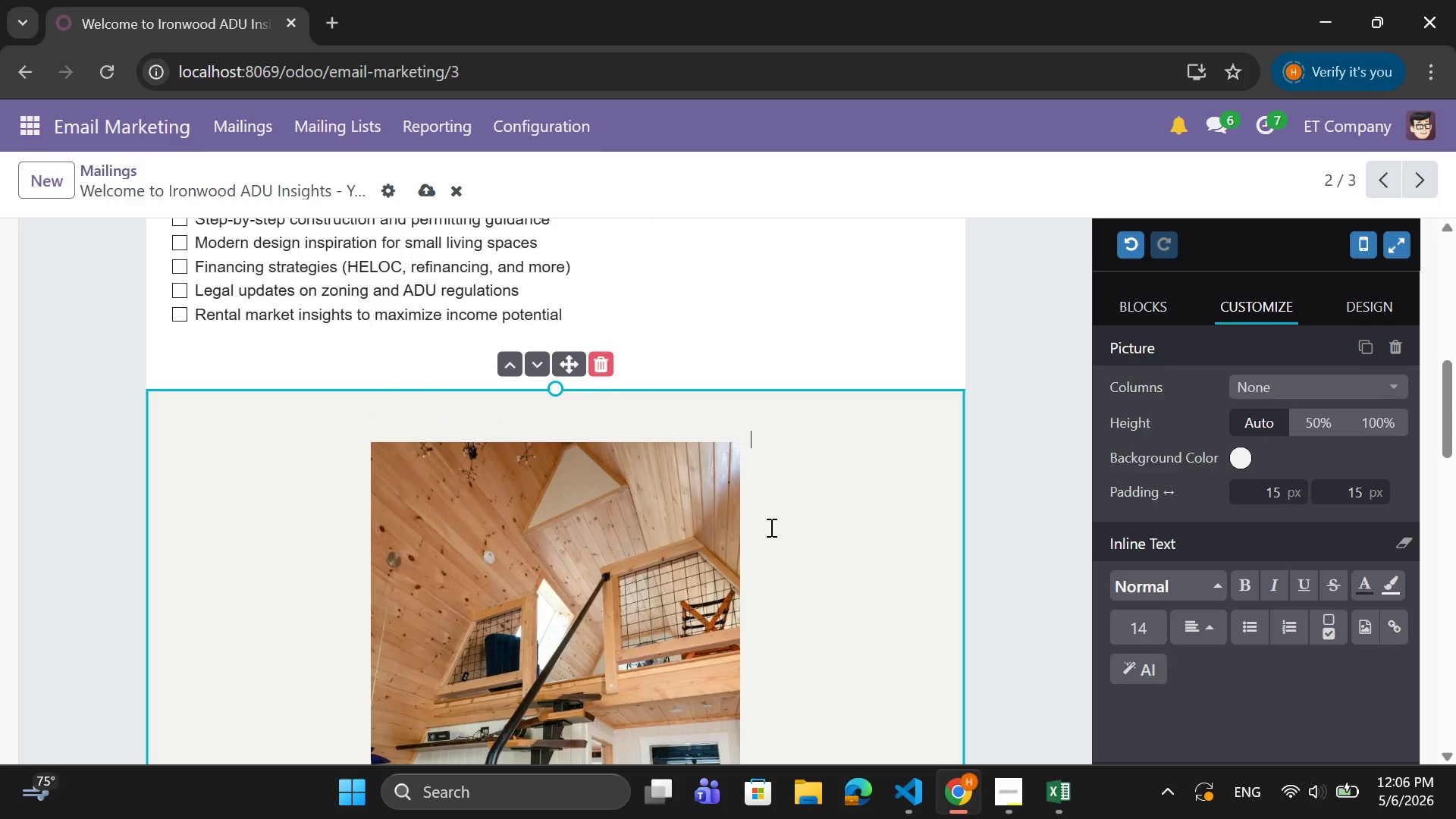 
scroll: coordinate [779, 522], scroll_direction: up, amount: 4.0
 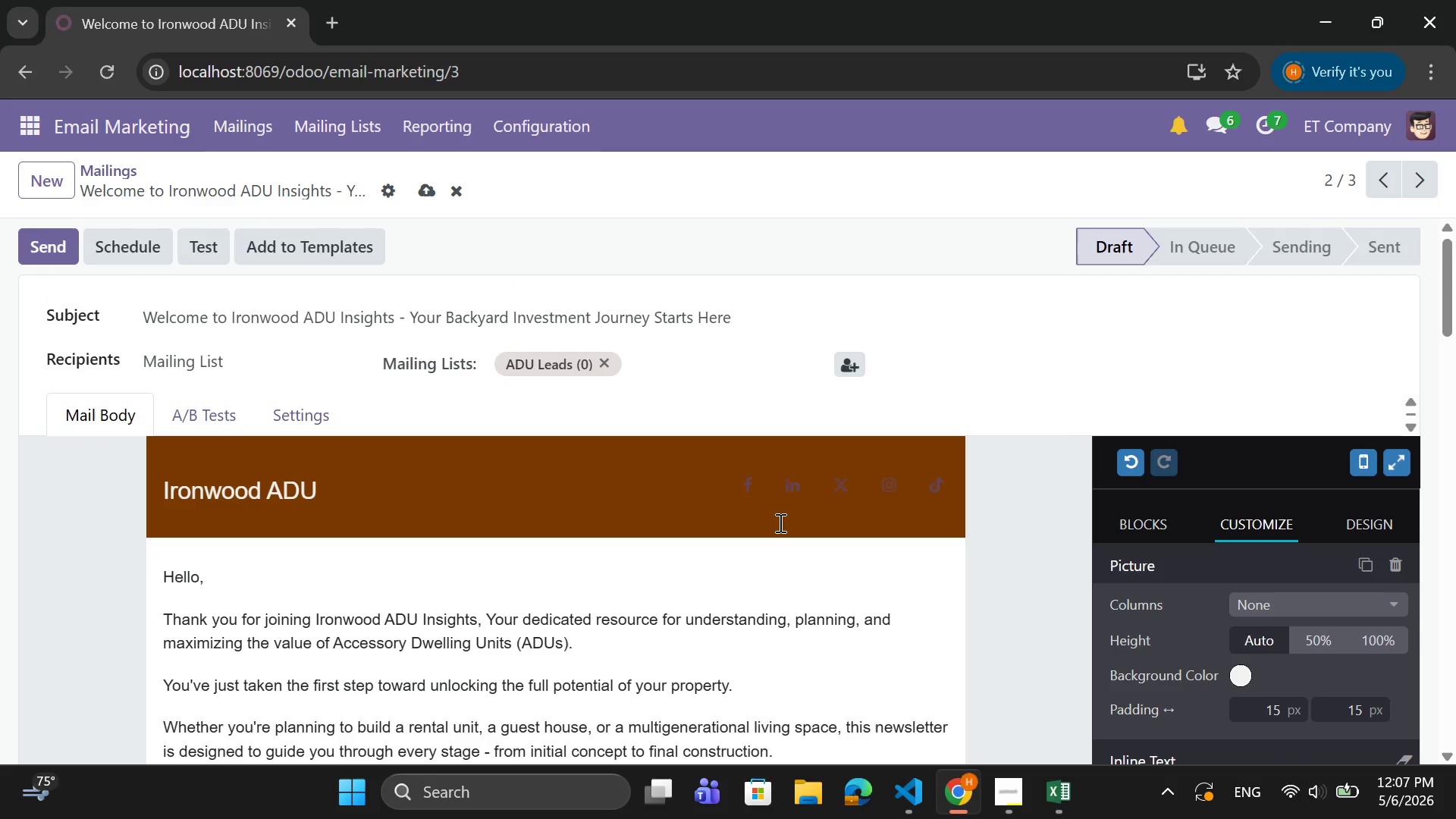 
scroll: coordinate [779, 522], scroll_direction: down, amount: 5.0
 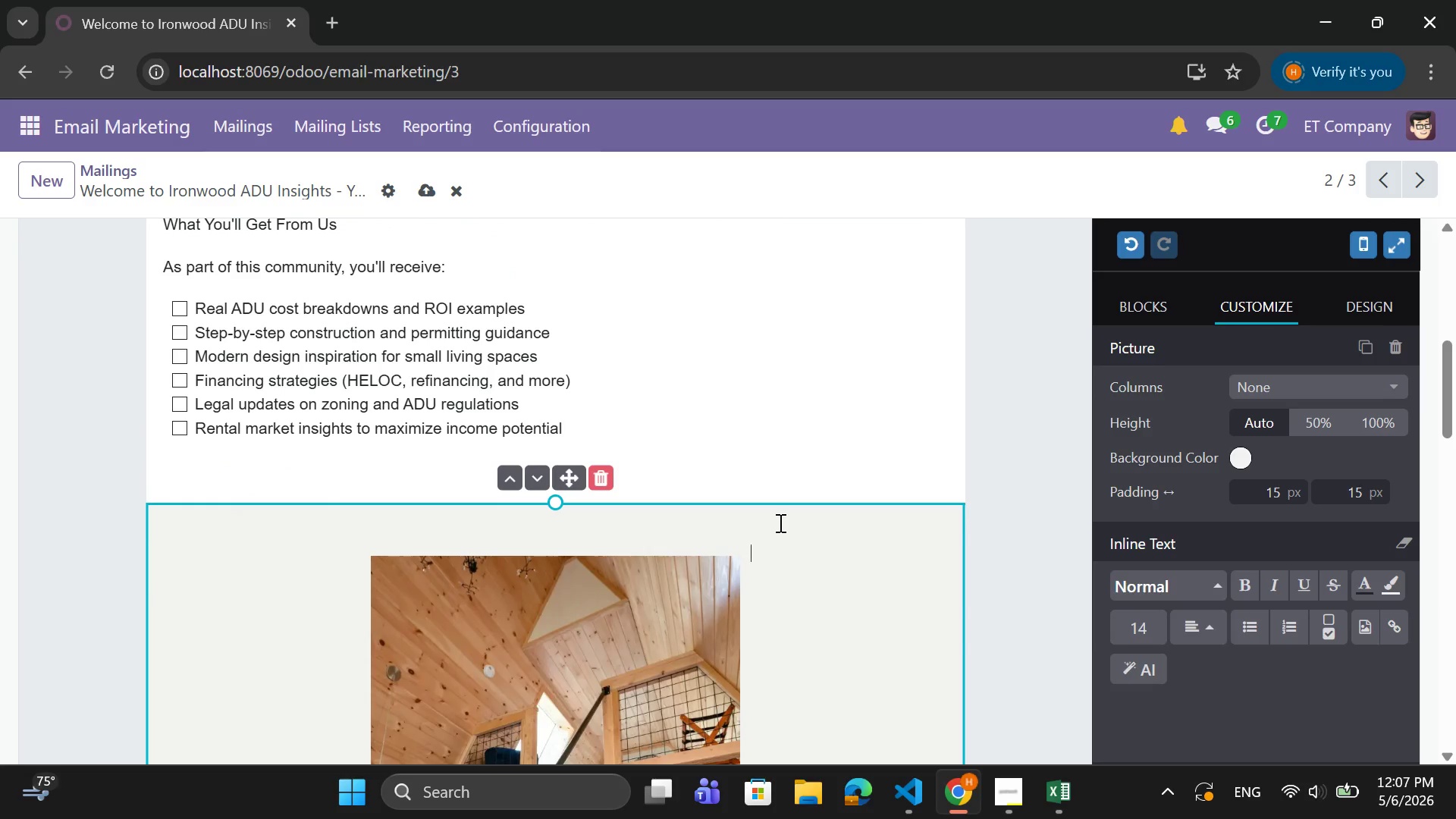 
scroll: coordinate [779, 522], scroll_direction: up, amount: 5.0
 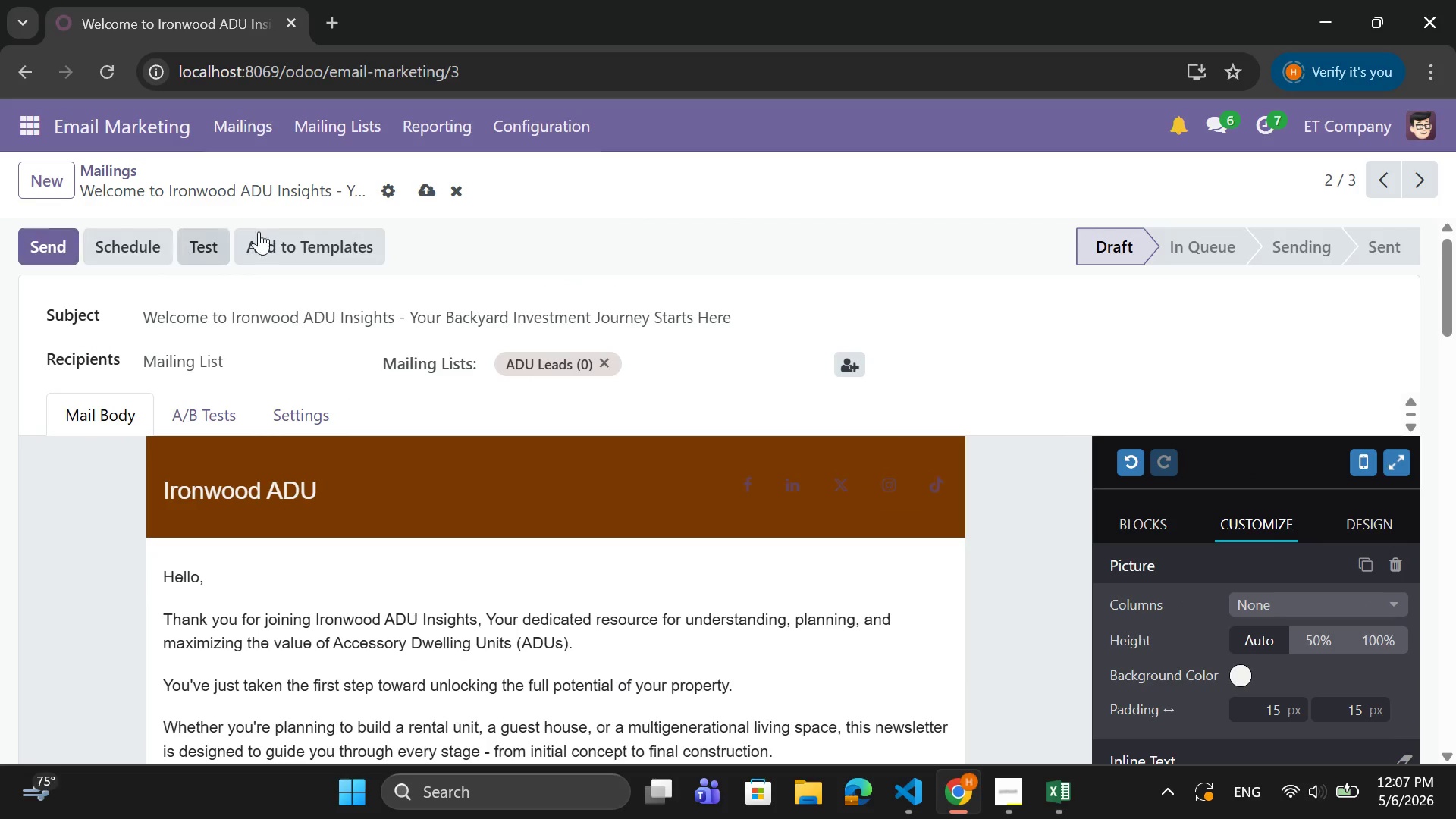 
left_click([420, 187])
 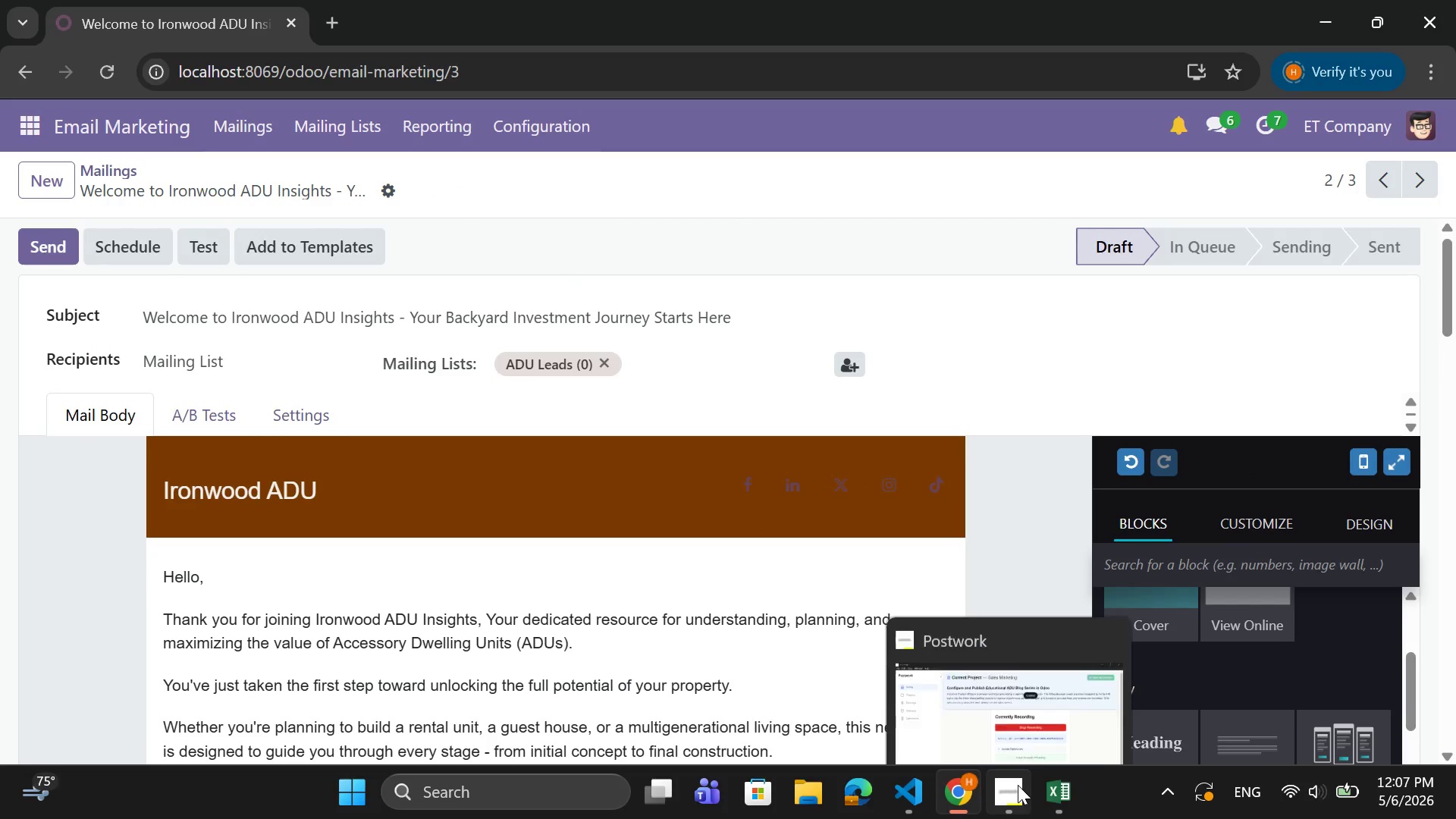 
left_click([1003, 691])